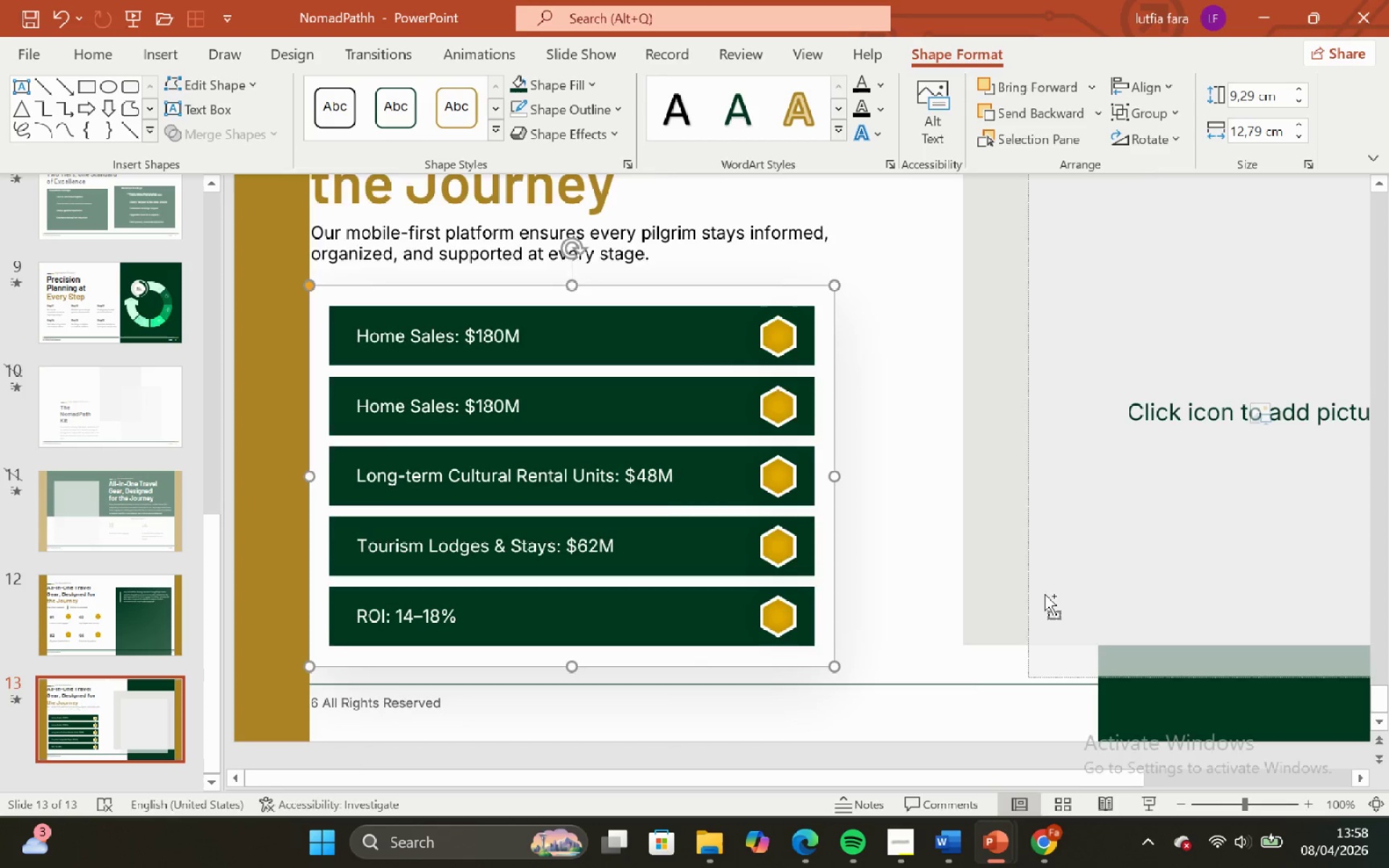 
scroll: coordinate [1043, 594], scroll_direction: none, amount: 0.0
 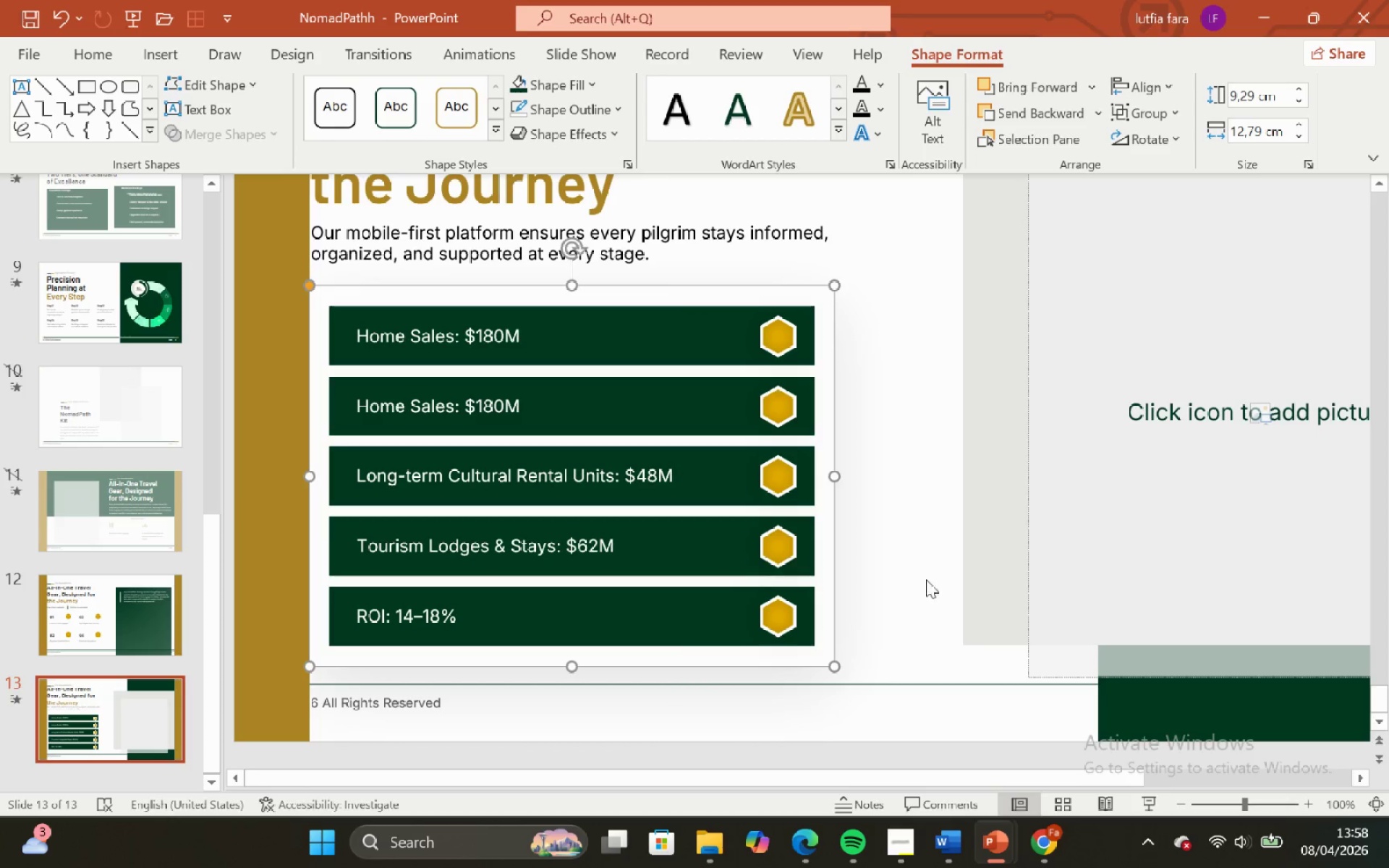 
left_click([935, 538])
 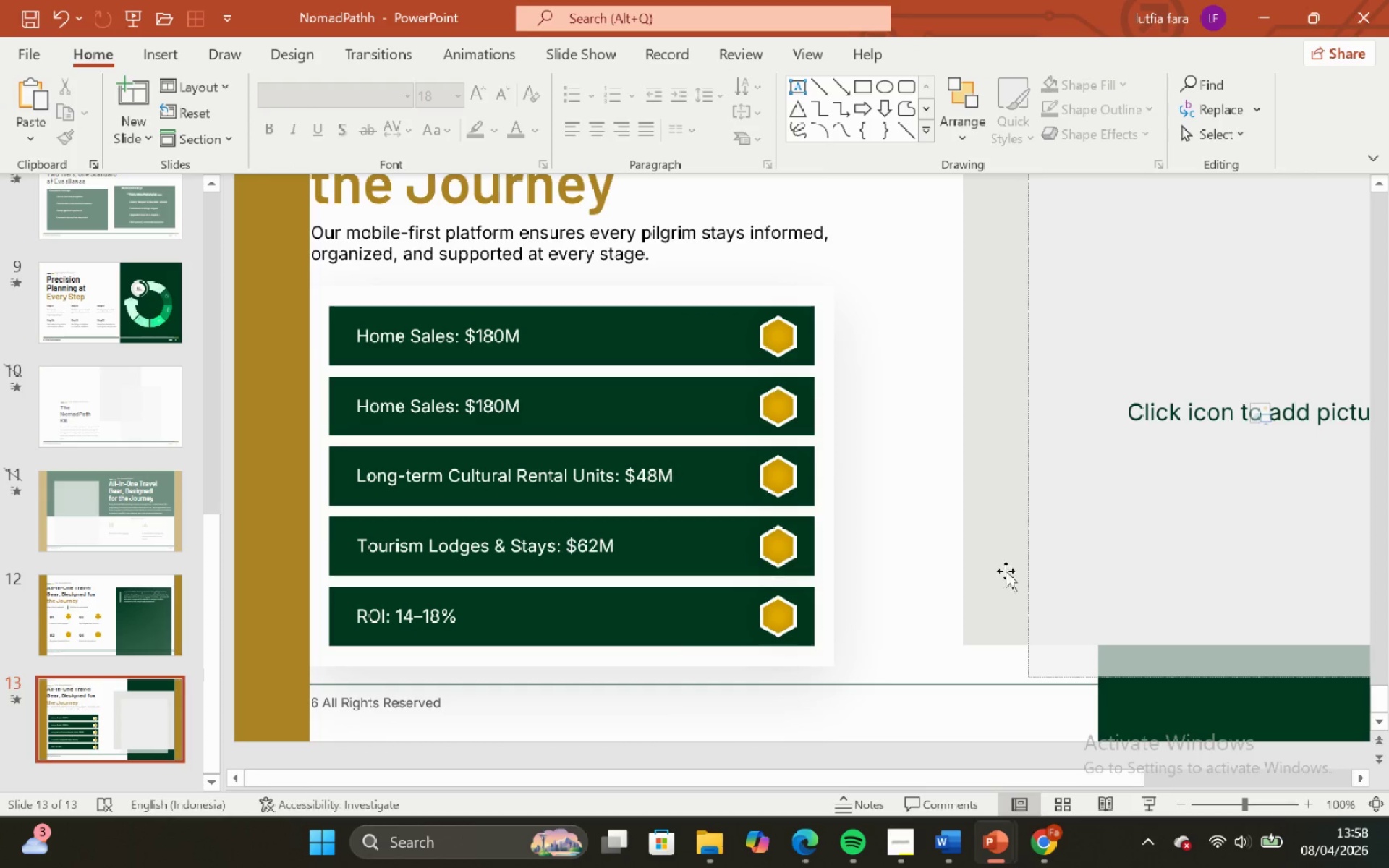 
left_click([1009, 569])
 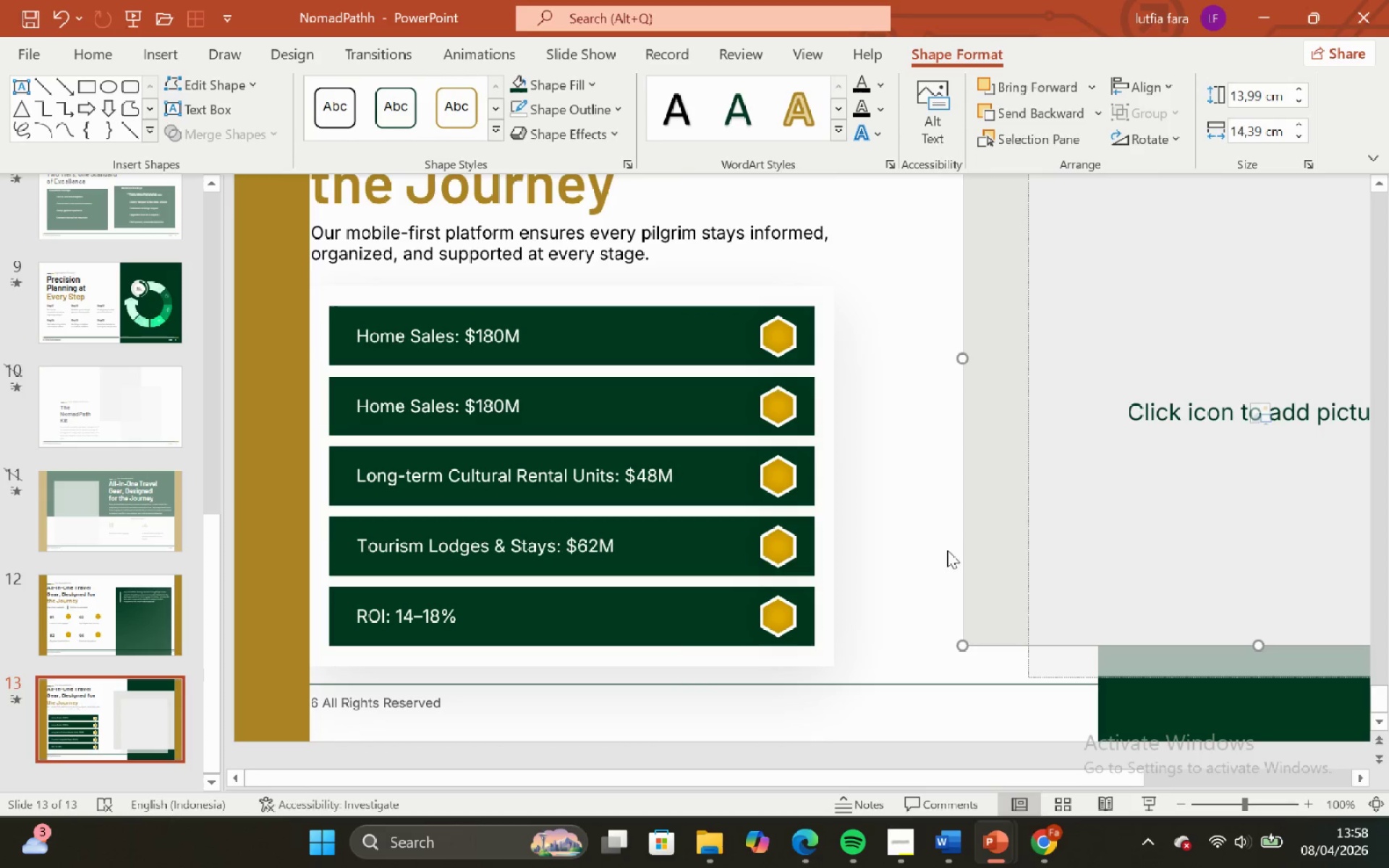 
left_click([940, 544])
 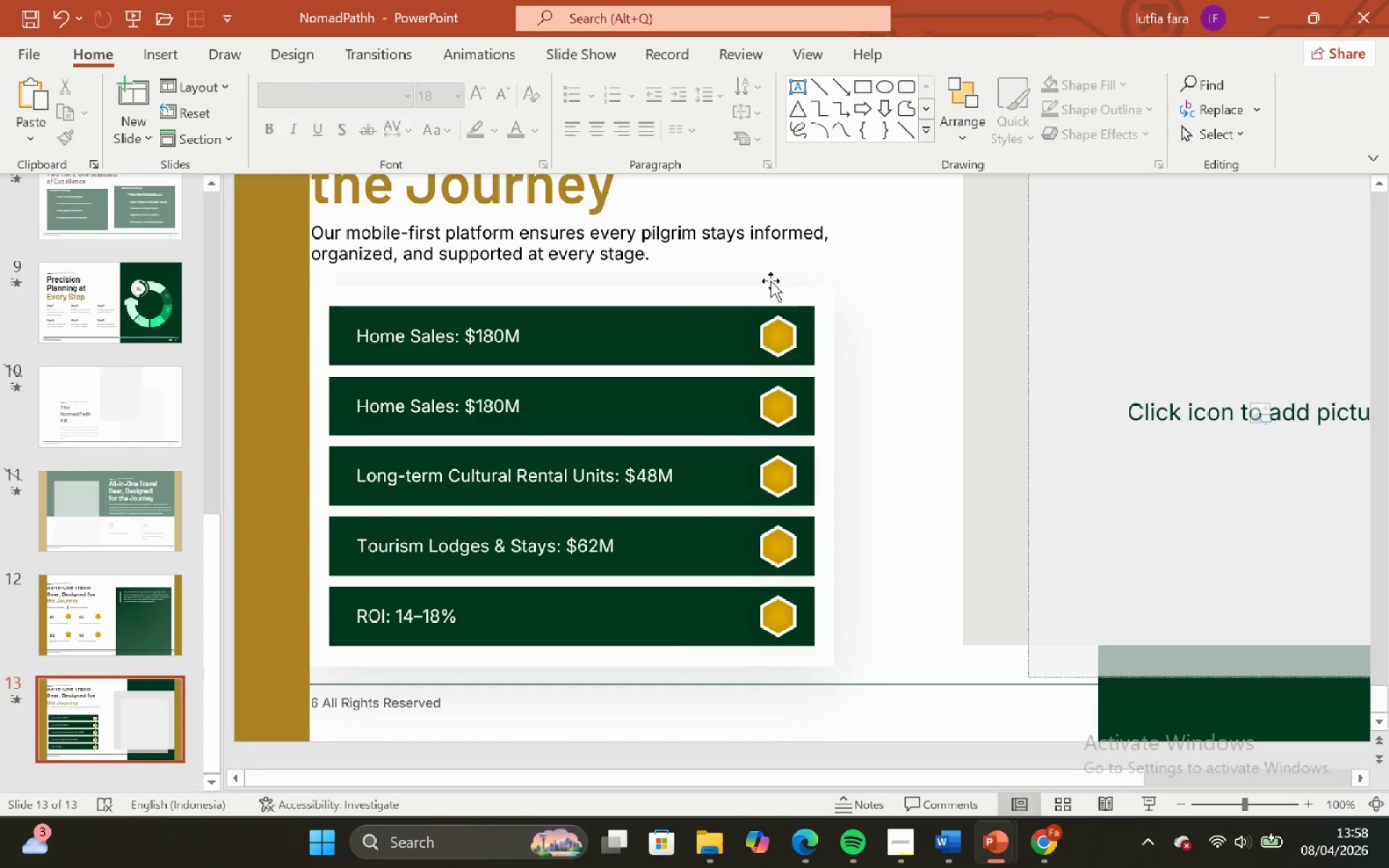 
wait(6.14)
 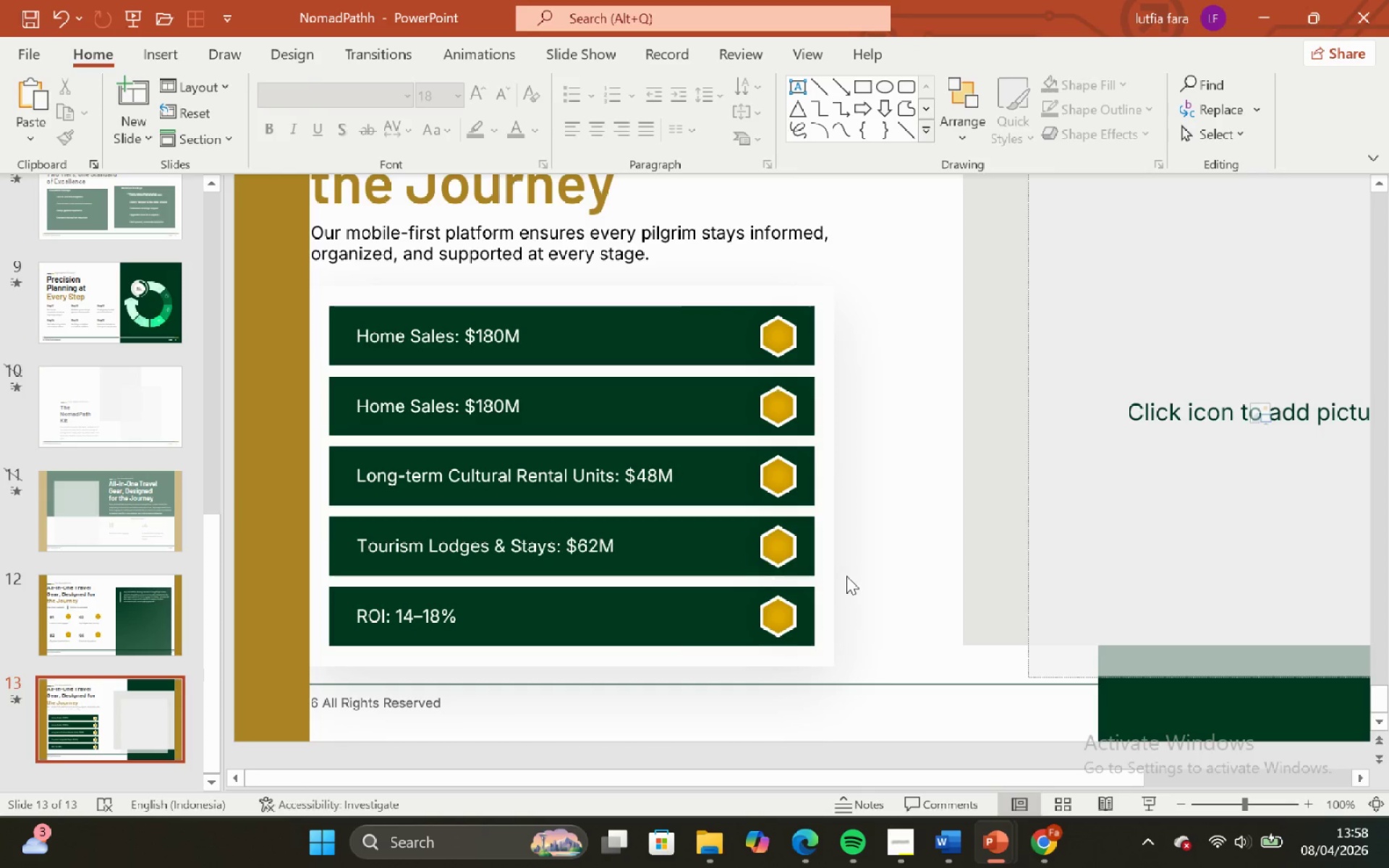 
left_click([888, 318])
 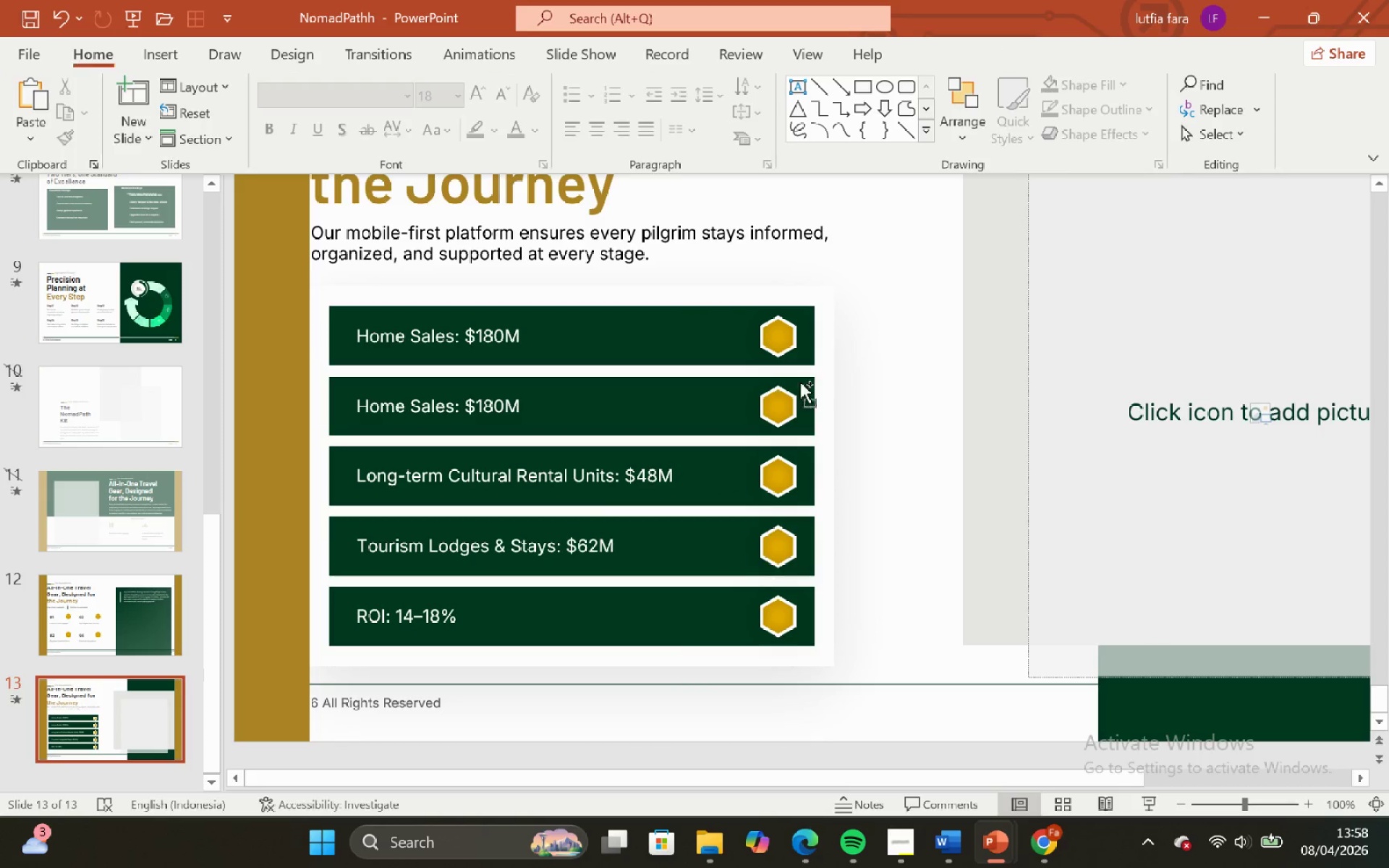 
hold_key(key=ControlLeft, duration=0.56)
hold_key(key=ShiftLeft, duration=0.66)
scroll: coordinate [785, 434], scroll_direction: down, amount: 2.0
 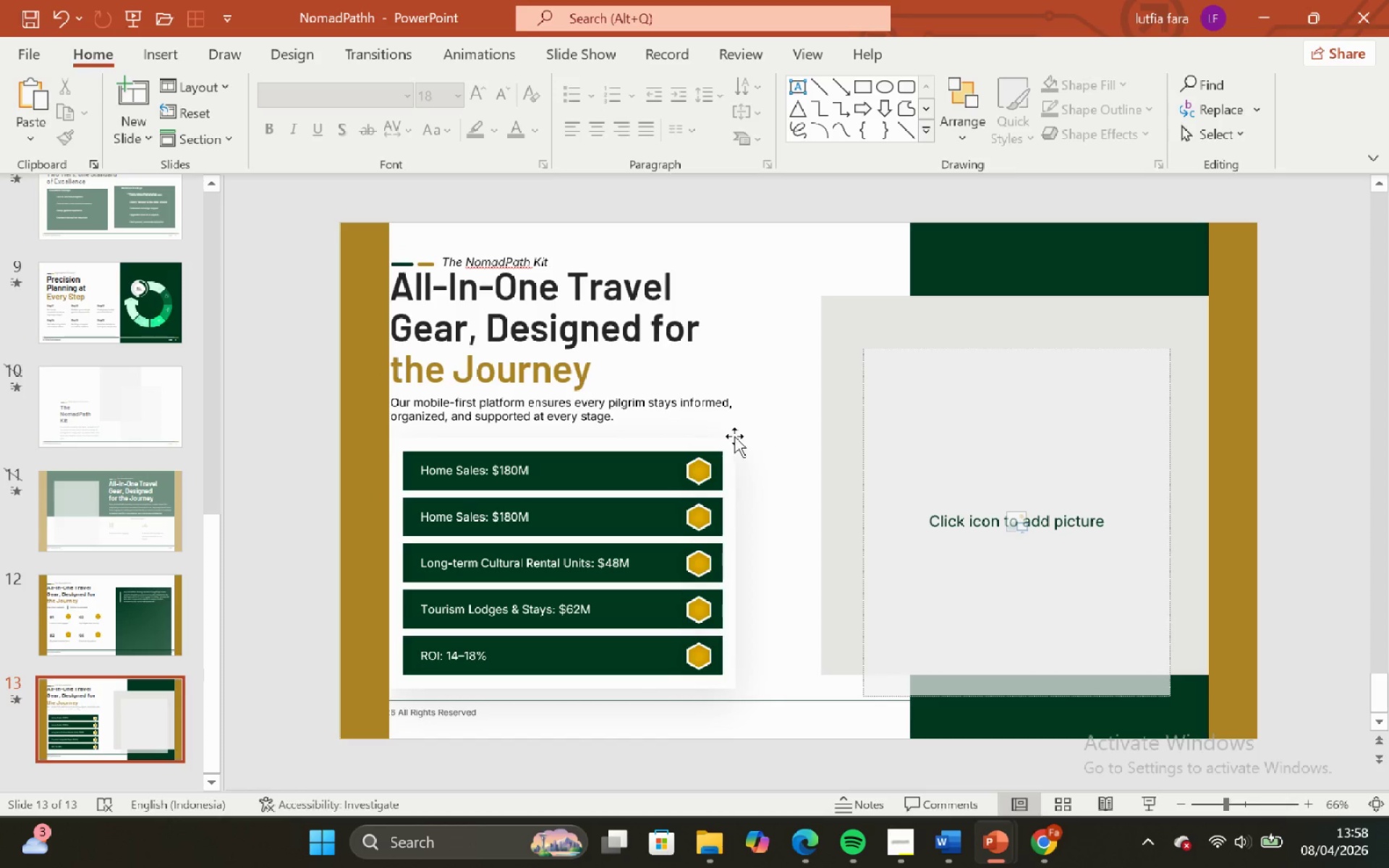 
left_click([726, 441])
 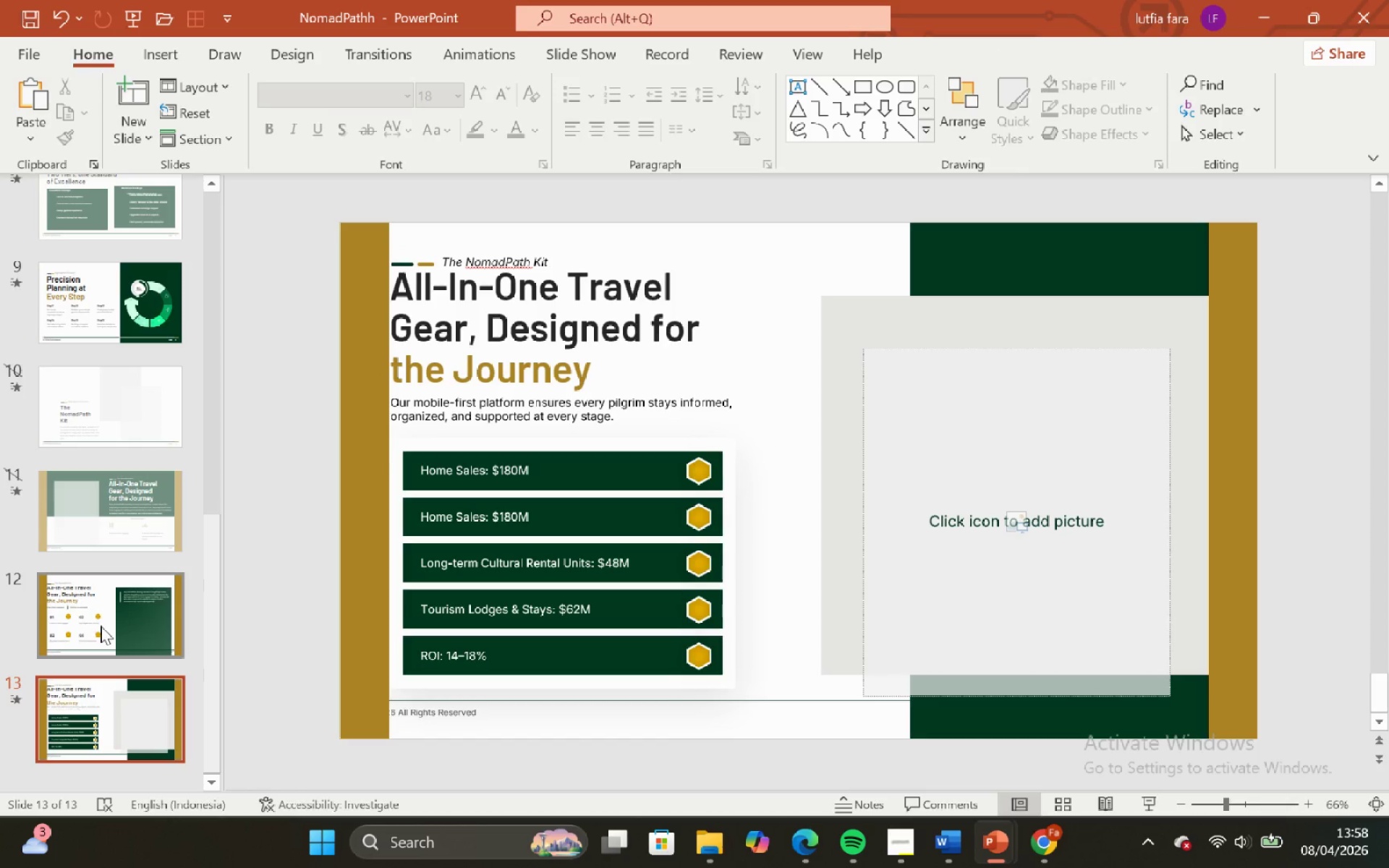 
left_click([101, 626])
 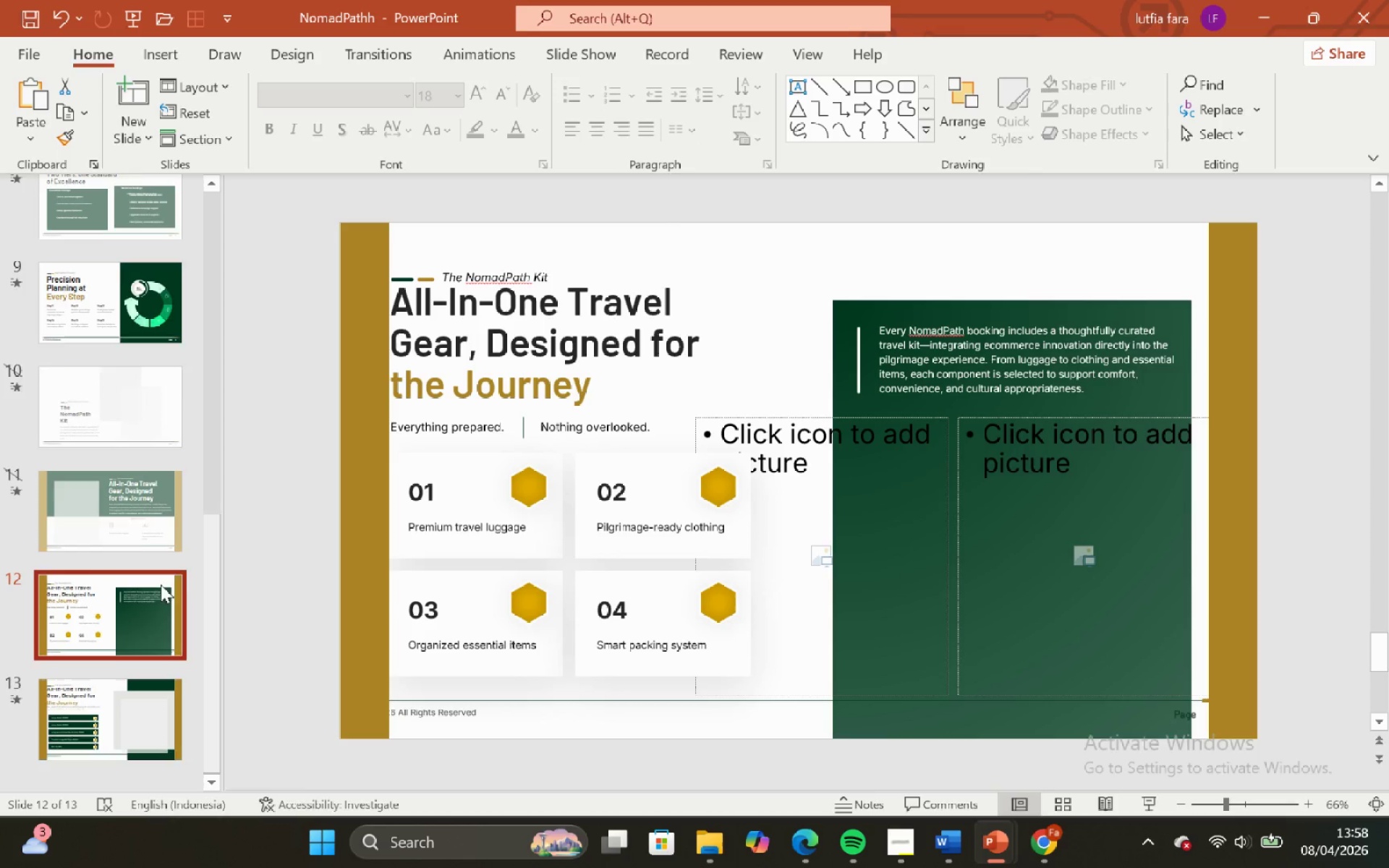 
scroll: coordinate [135, 607], scroll_direction: up, amount: 1.0
 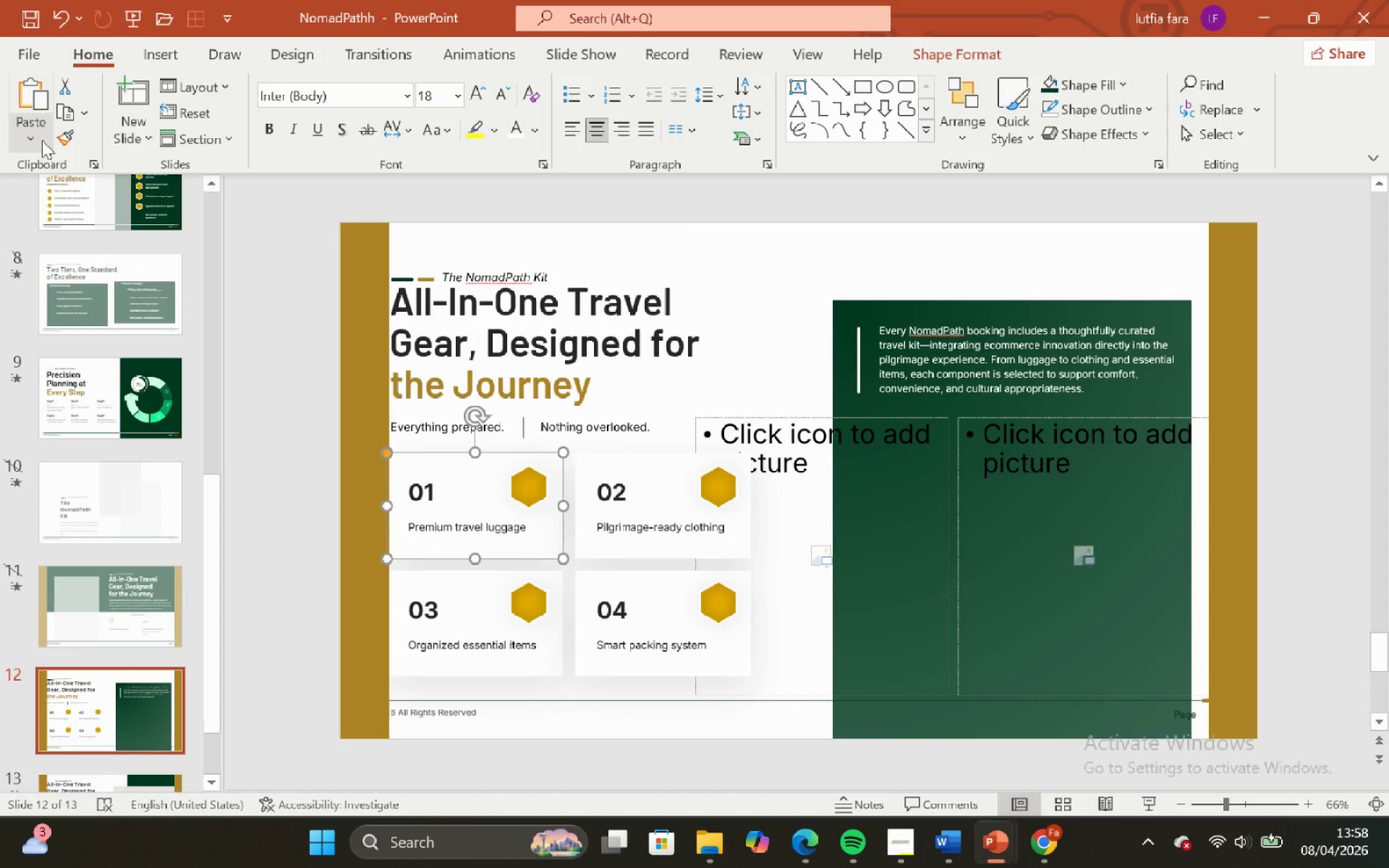 
double_click([66, 140])
 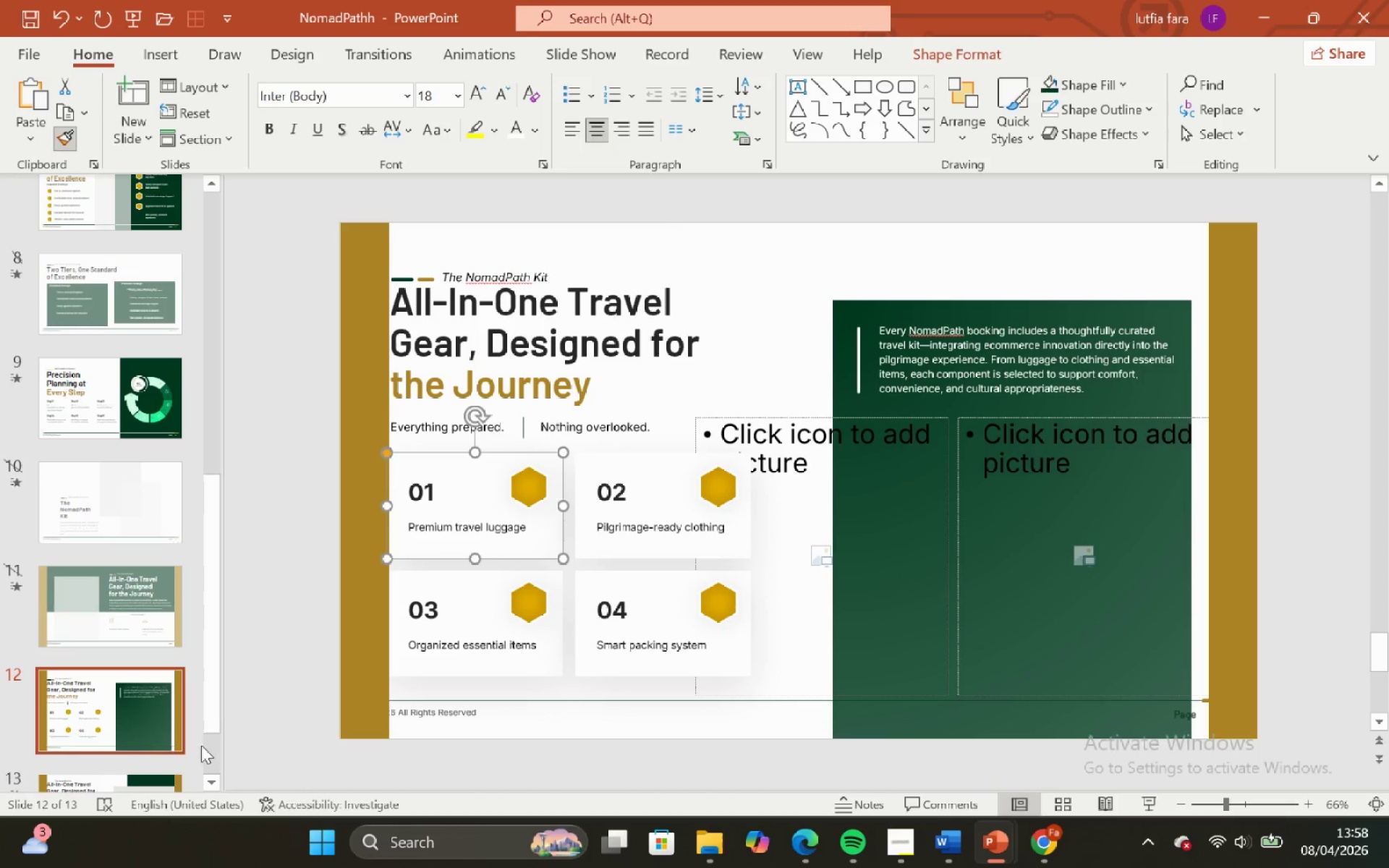 
left_click([124, 756])
 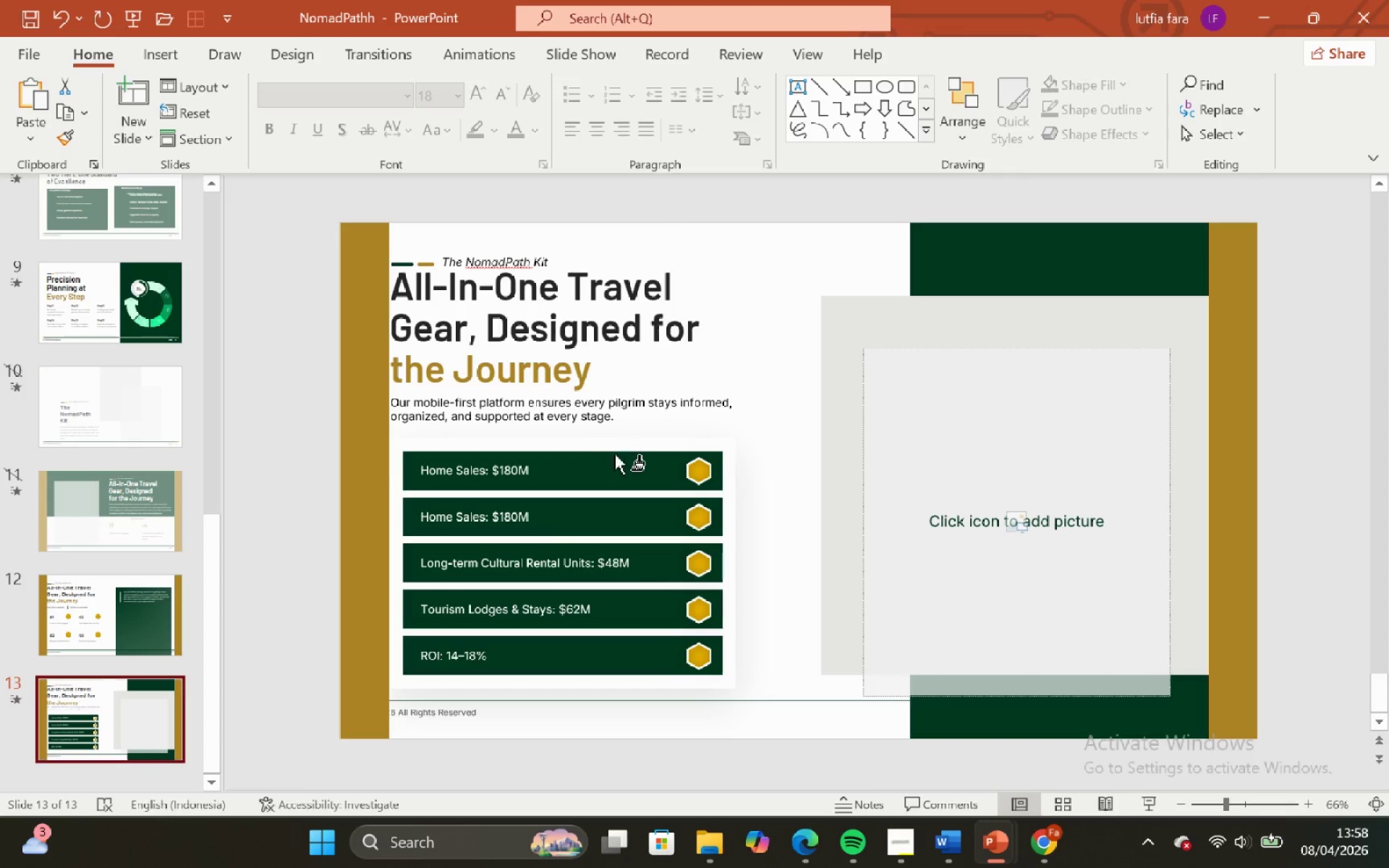 
scroll: coordinate [186, 747], scroll_direction: down, amount: 3.0
 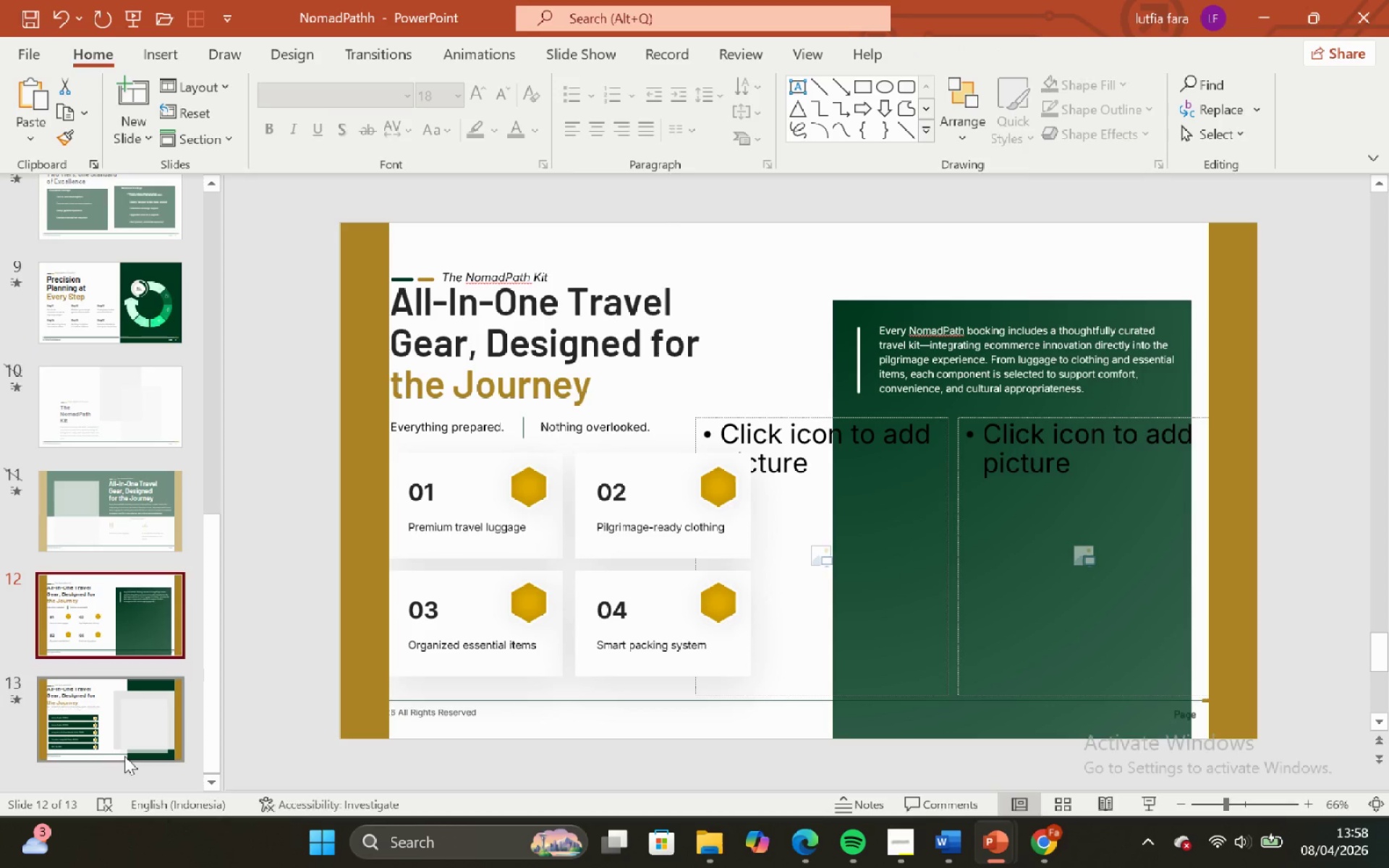 
left_click([616, 455])
 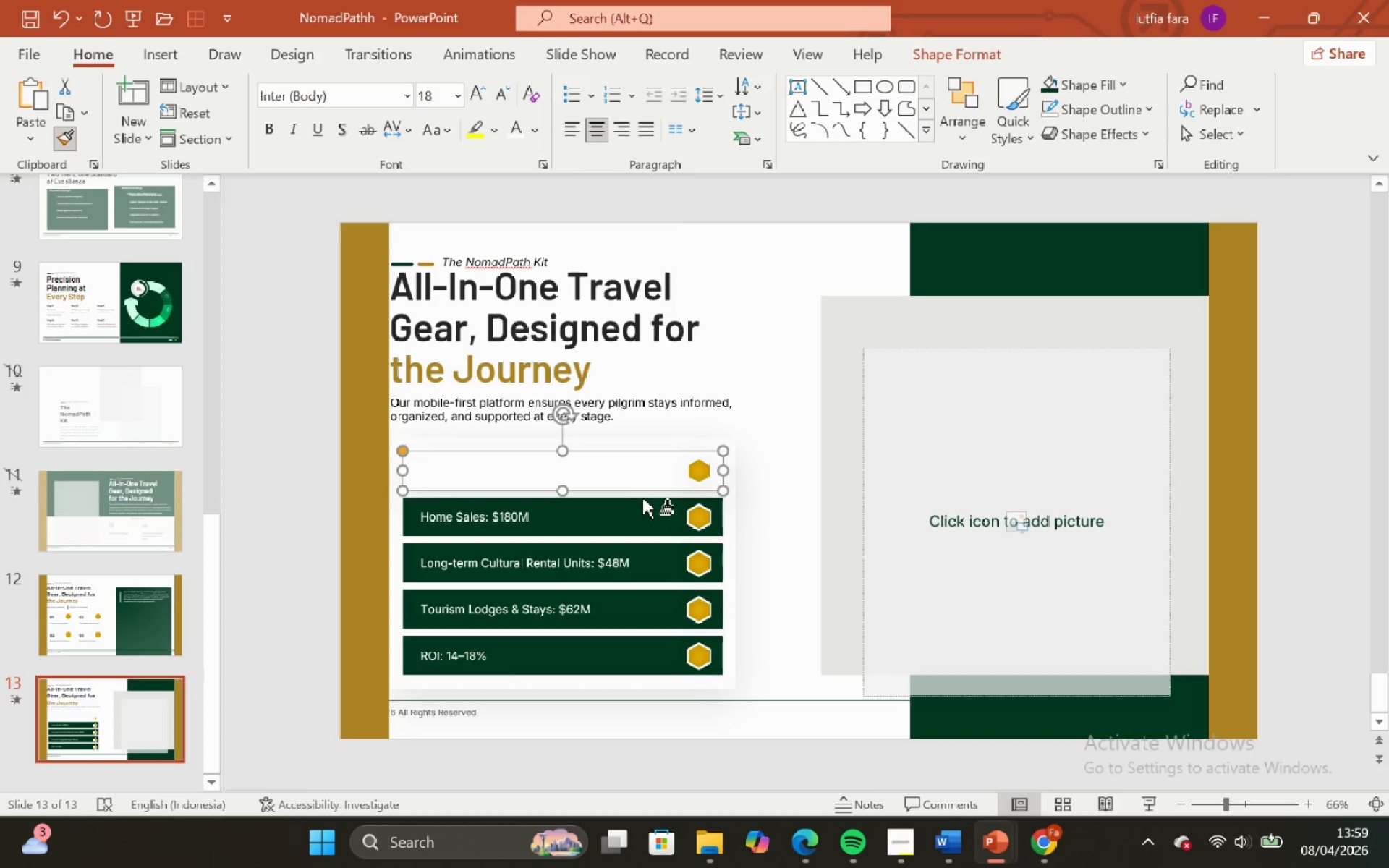 
key(Control+Z)
 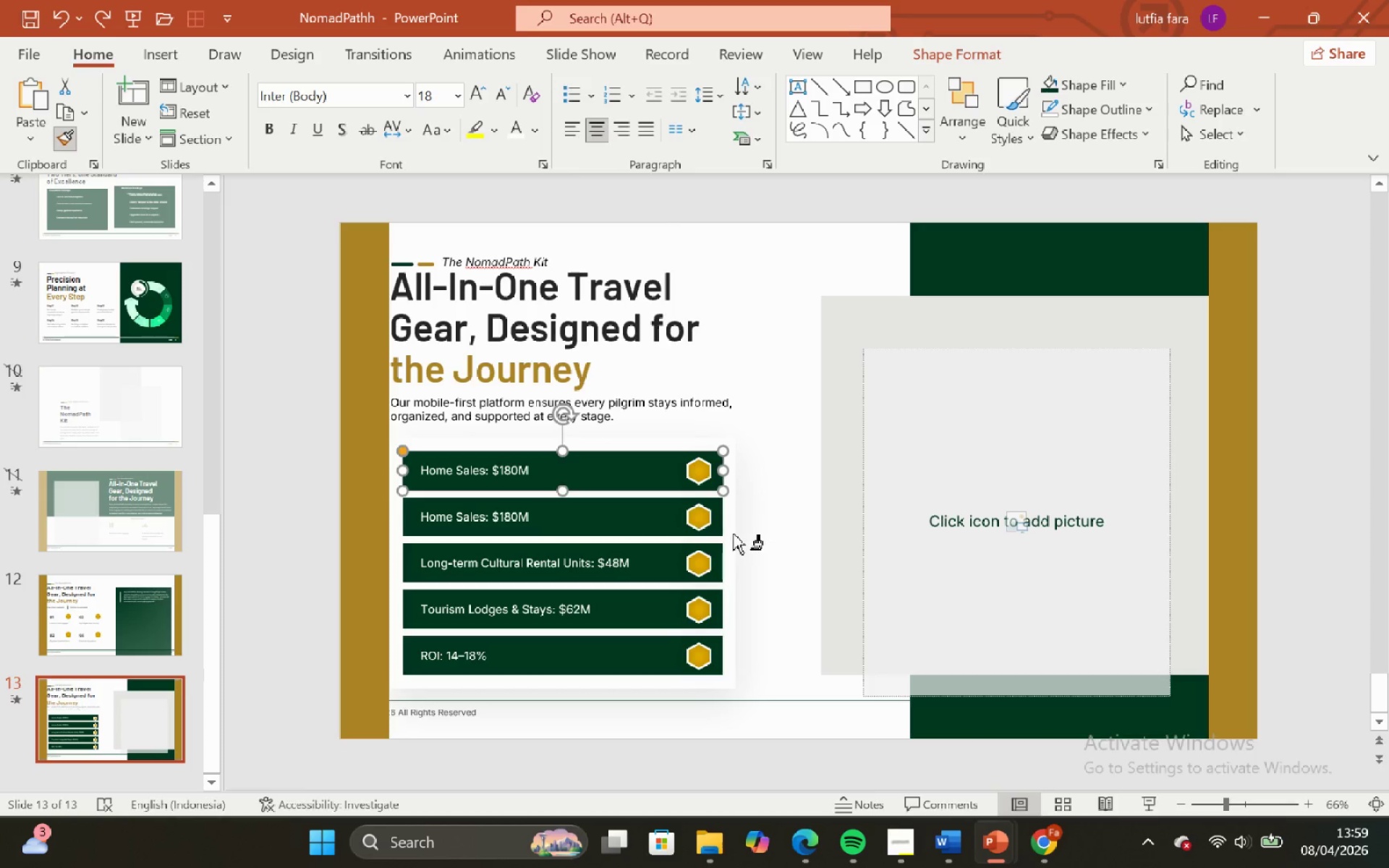 
left_click([731, 534])
 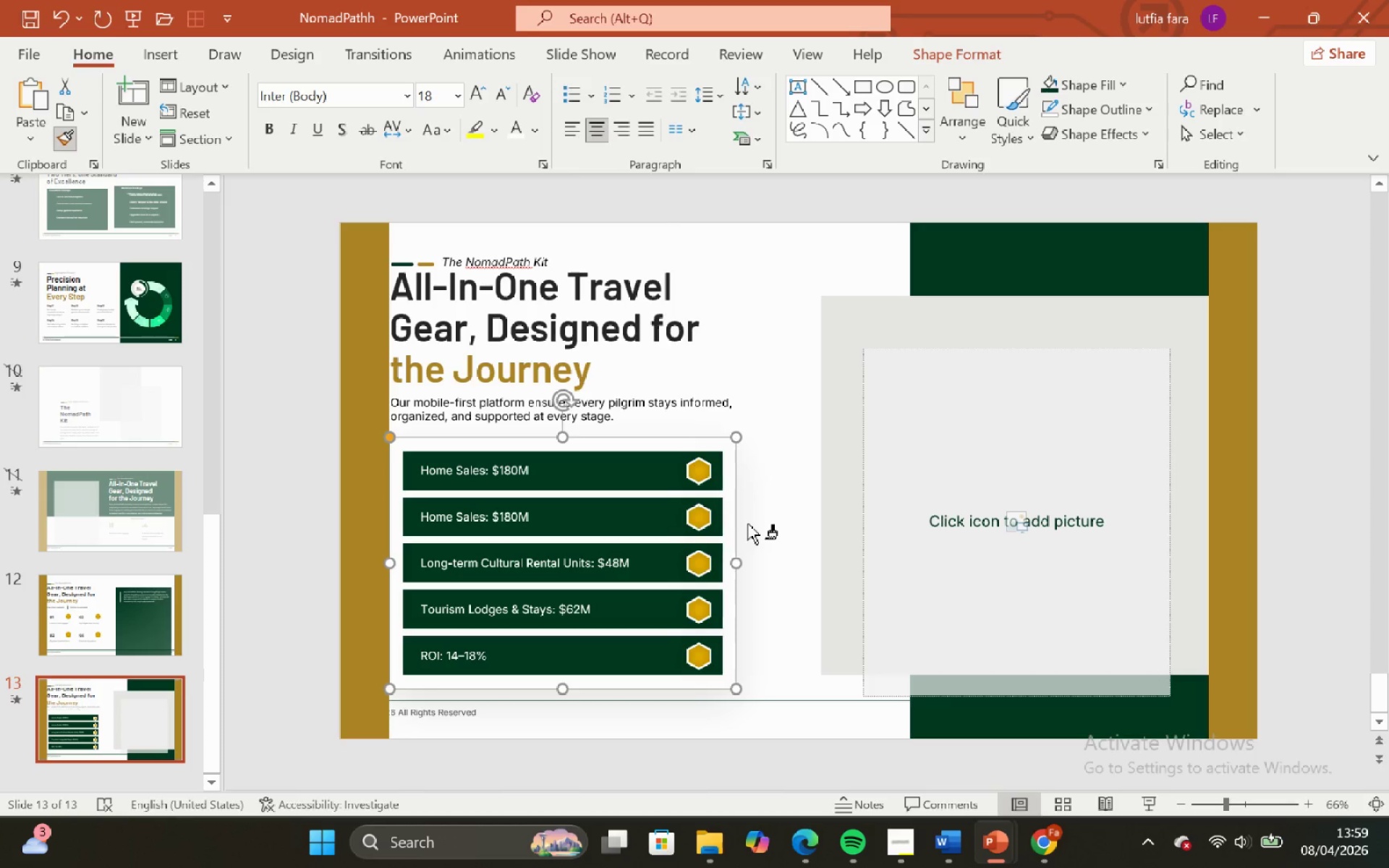 
left_click([747, 524])
 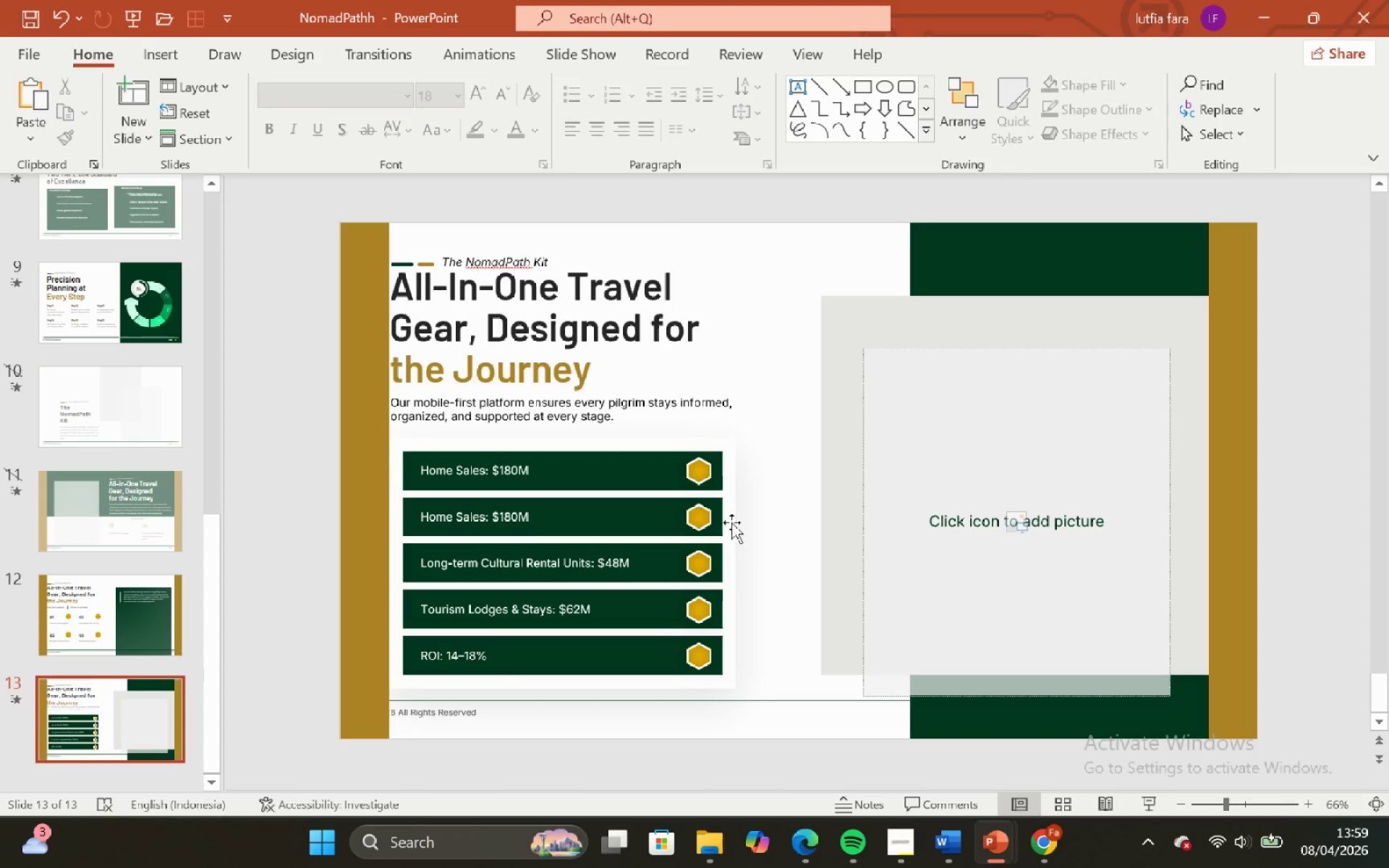 
left_click([731, 522])
 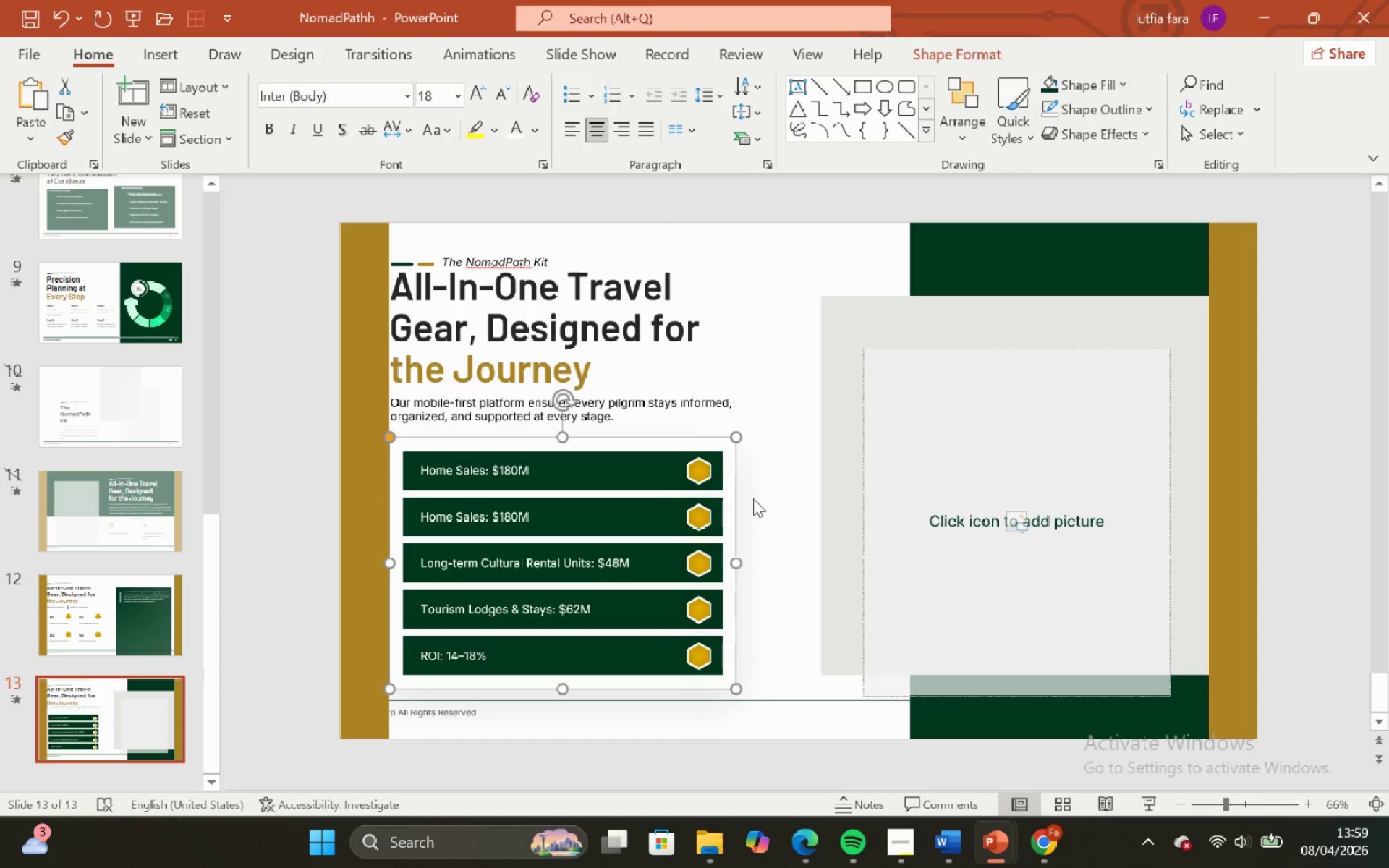 
double_click([753, 498])
 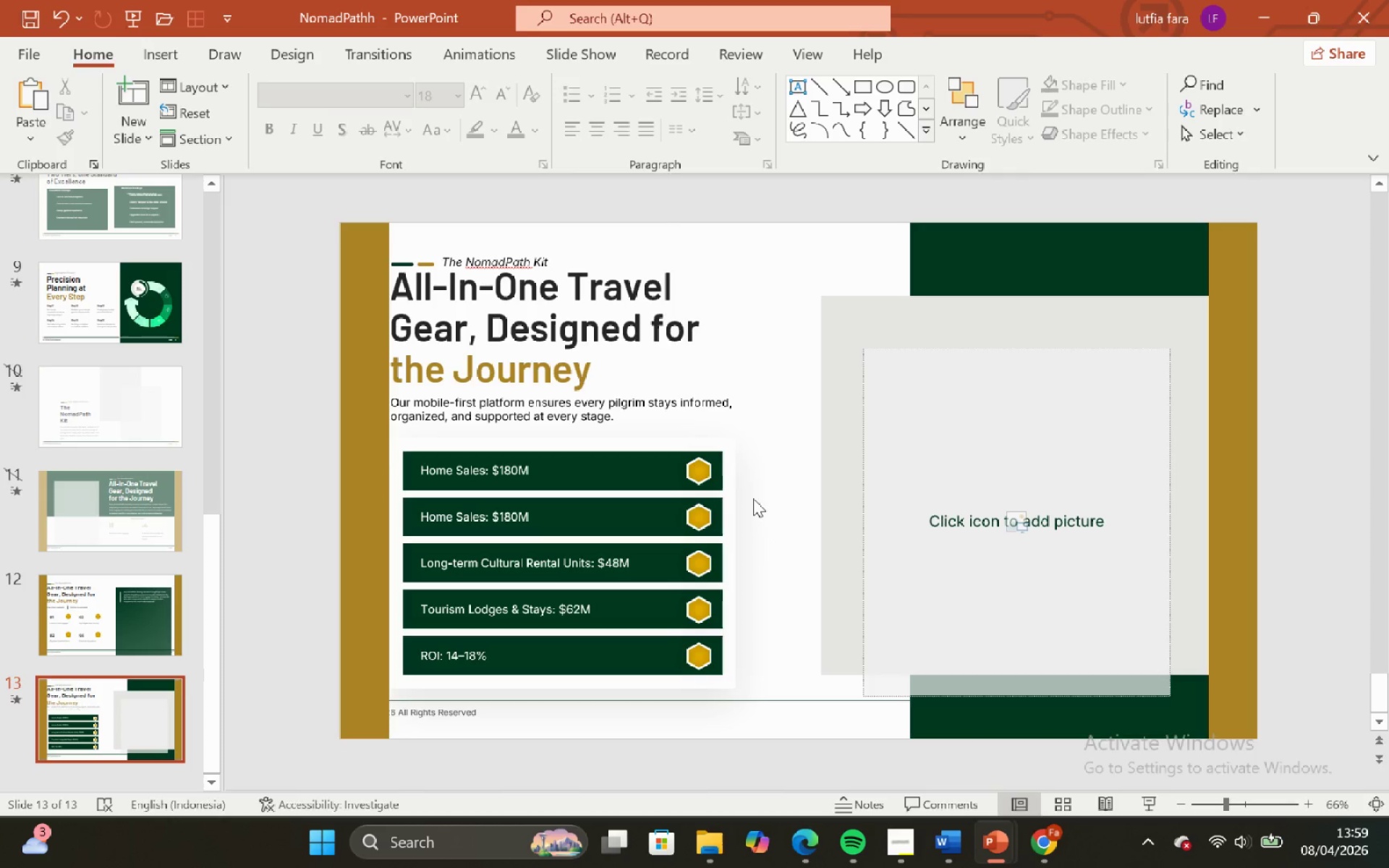 
hold_key(key=ShiftLeft, duration=0.78)
hold_key(key=ControlLeft, duration=0.72)
scroll: coordinate [753, 498], scroll_direction: down, amount: 2.0
 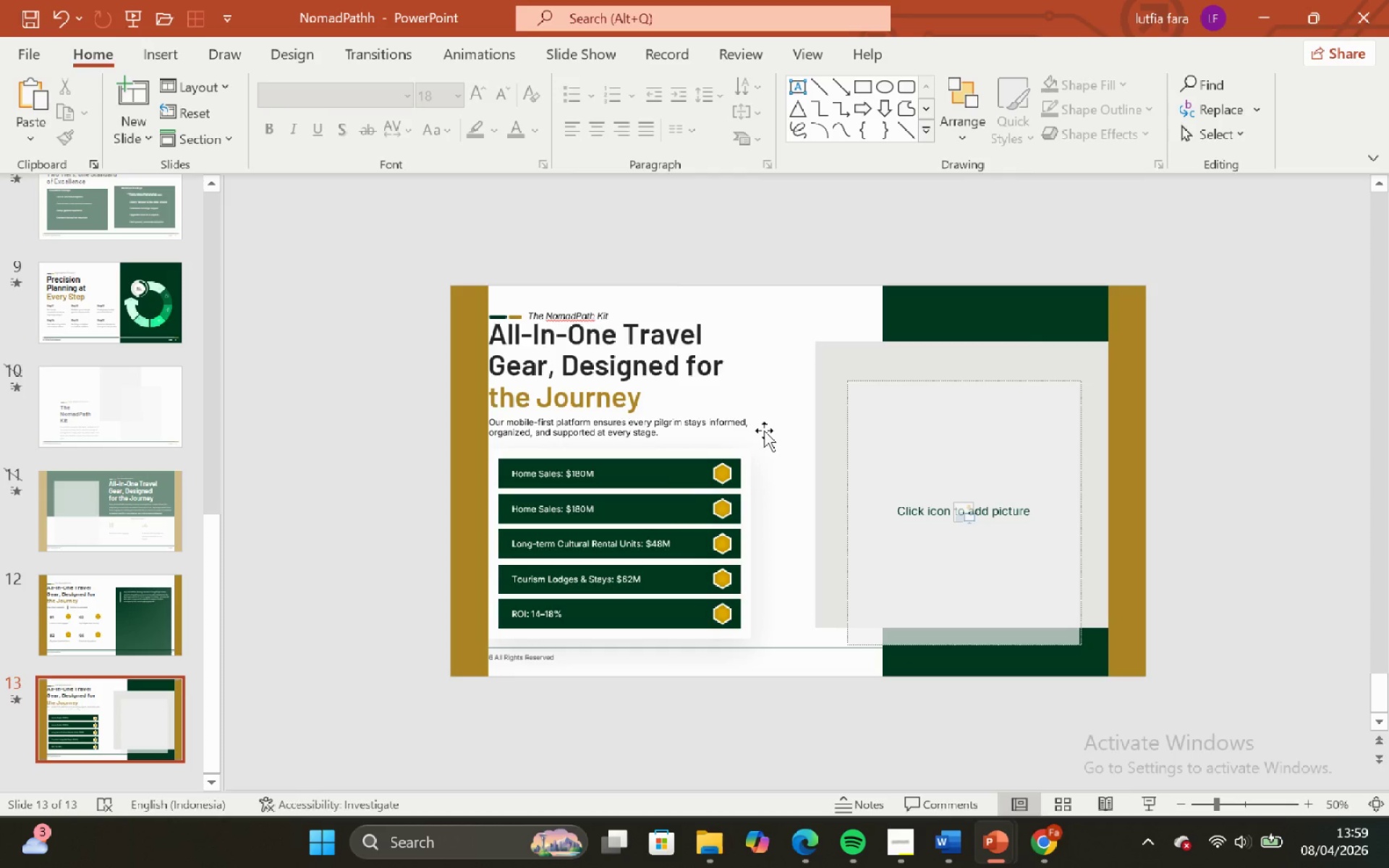 
hold_key(key=ControlLeft, duration=0.52)
 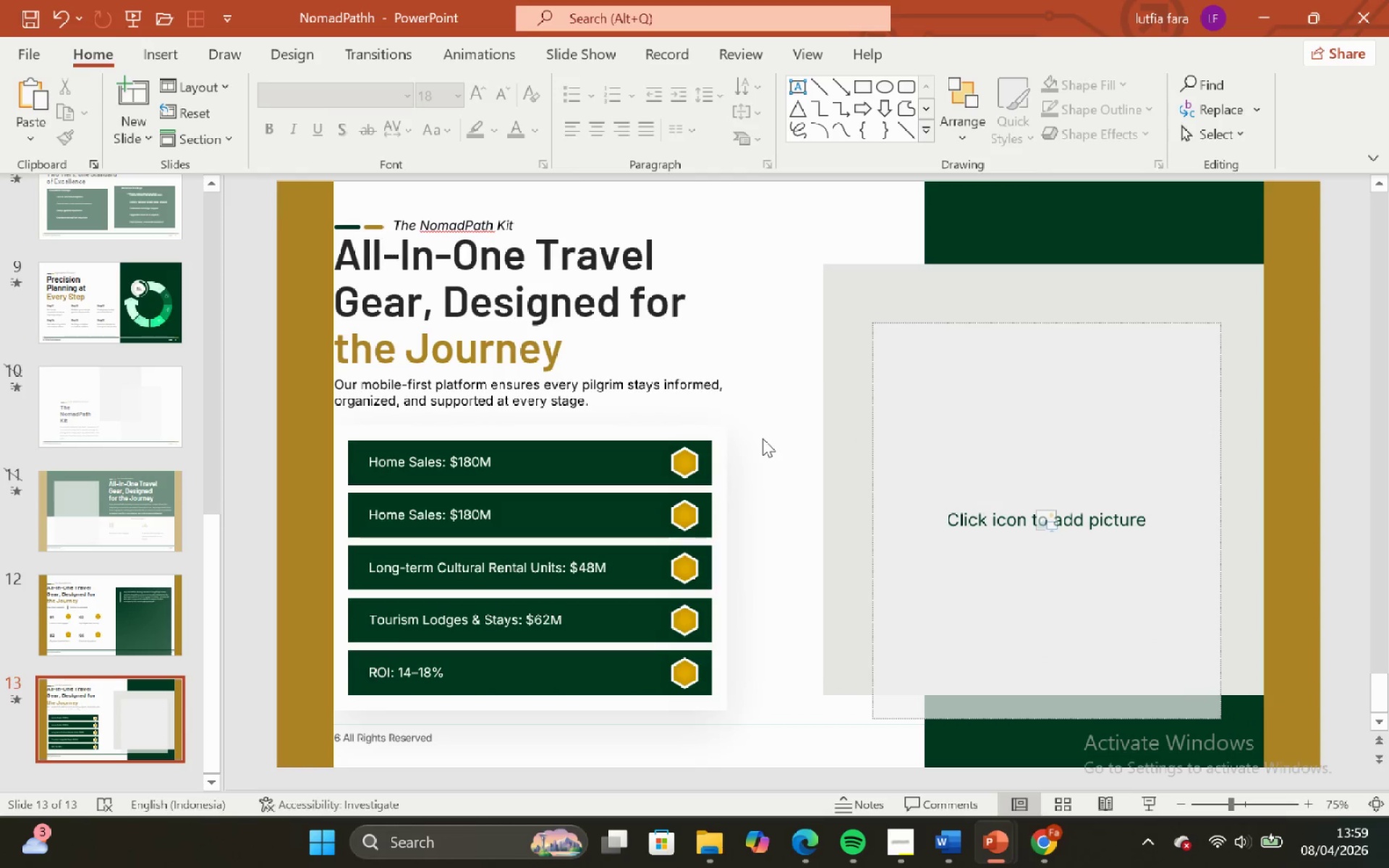 
key(Control+Shift+ShiftLeft)
 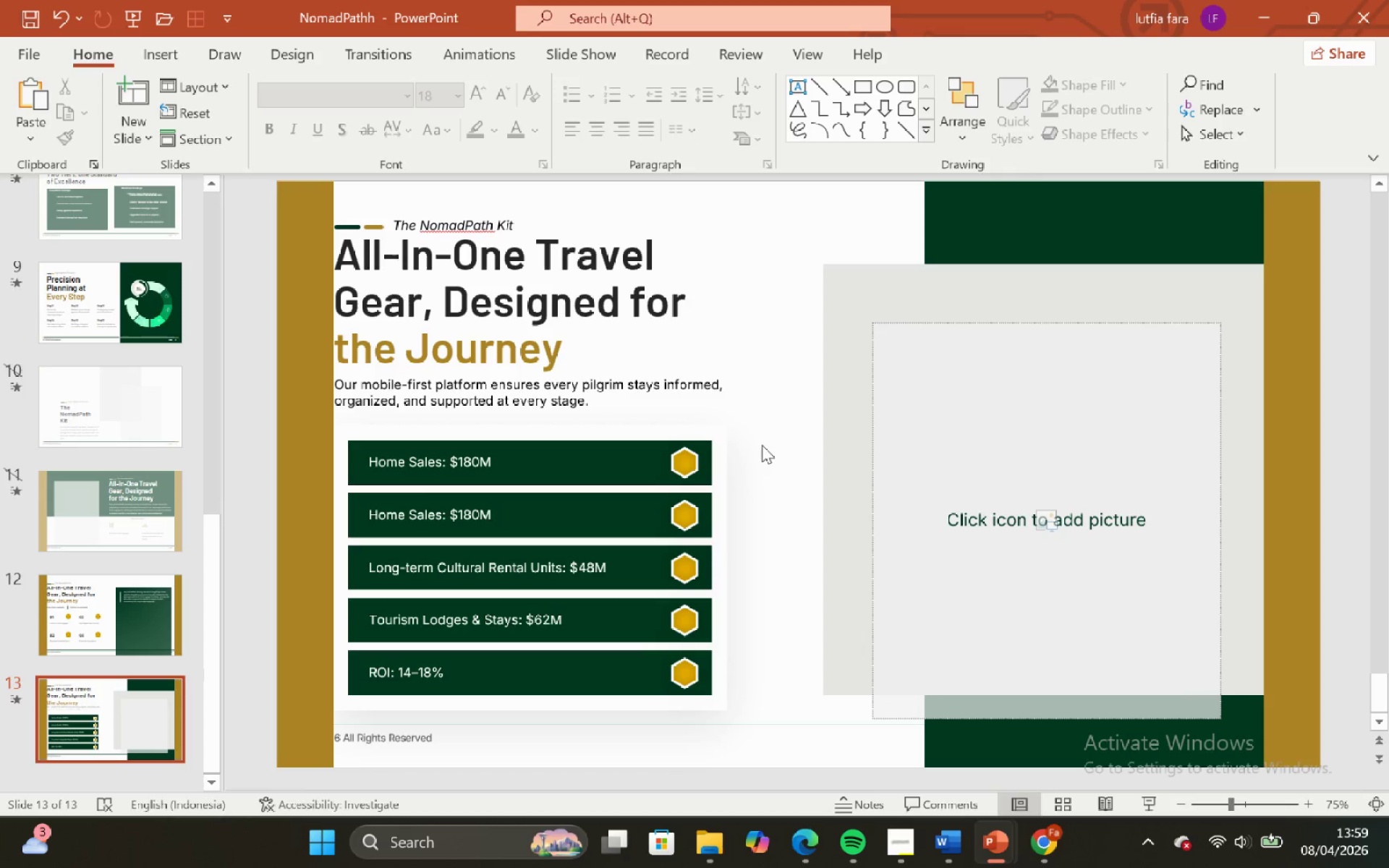 
scroll: coordinate [764, 430], scroll_direction: up, amount: 1.0
 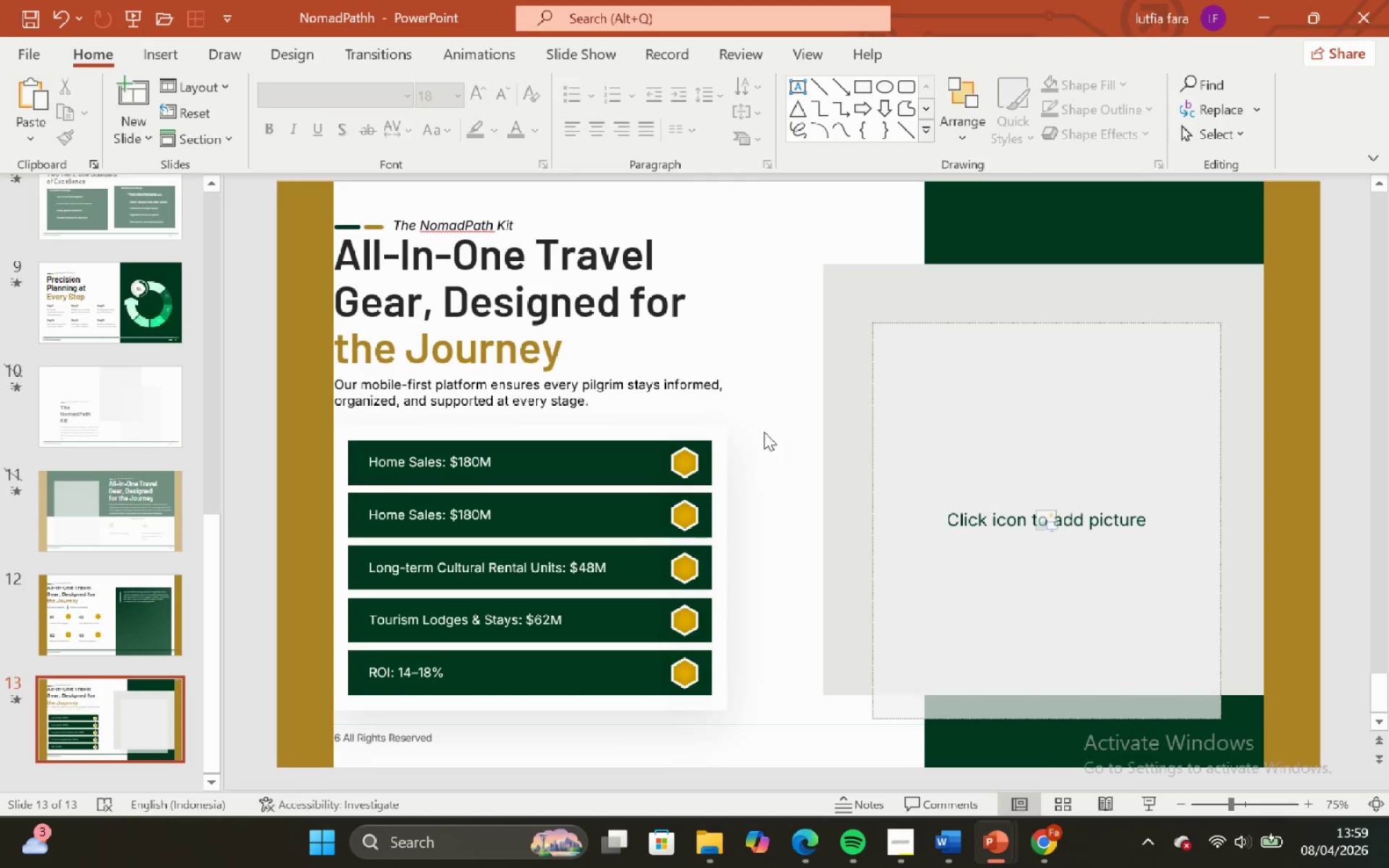 
hold_key(key=ShiftLeft, duration=1.06)
hold_key(key=ControlLeft, duration=0.84)
scroll: coordinate [761, 448], scroll_direction: up, amount: 1.0
 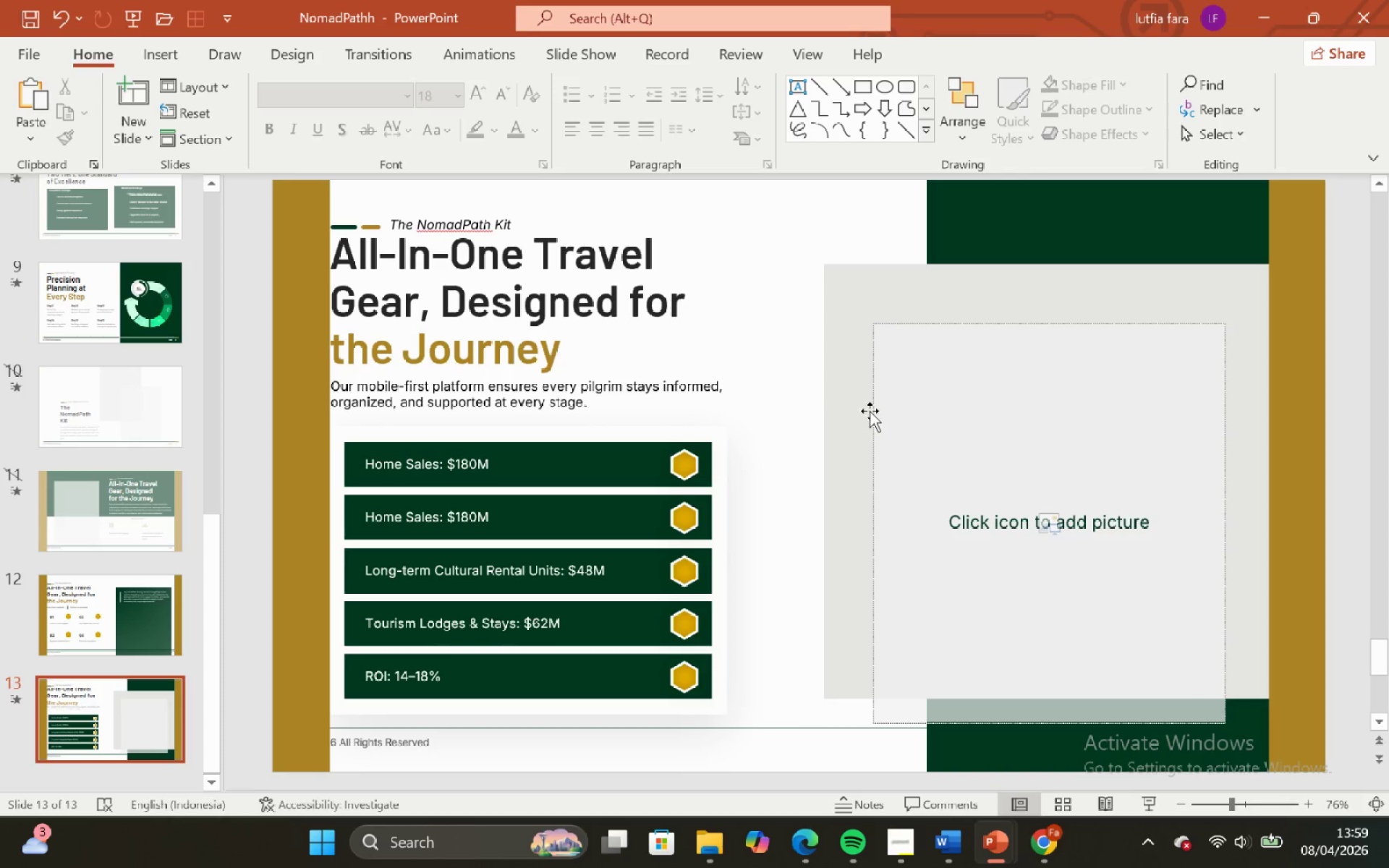 
left_click([828, 398])
 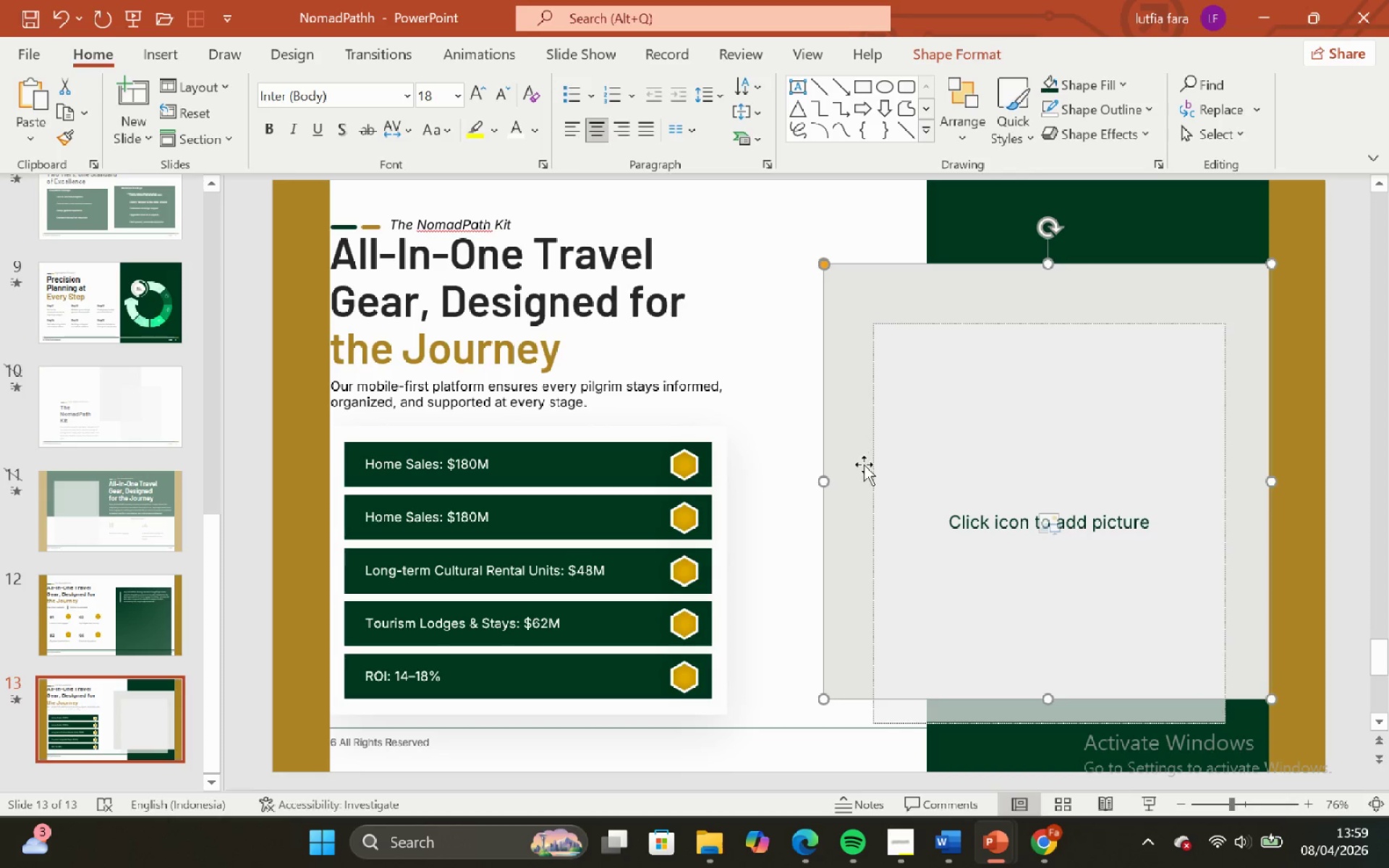 
hold_key(key=ShiftLeft, duration=0.88)
left_click([869, 472])
 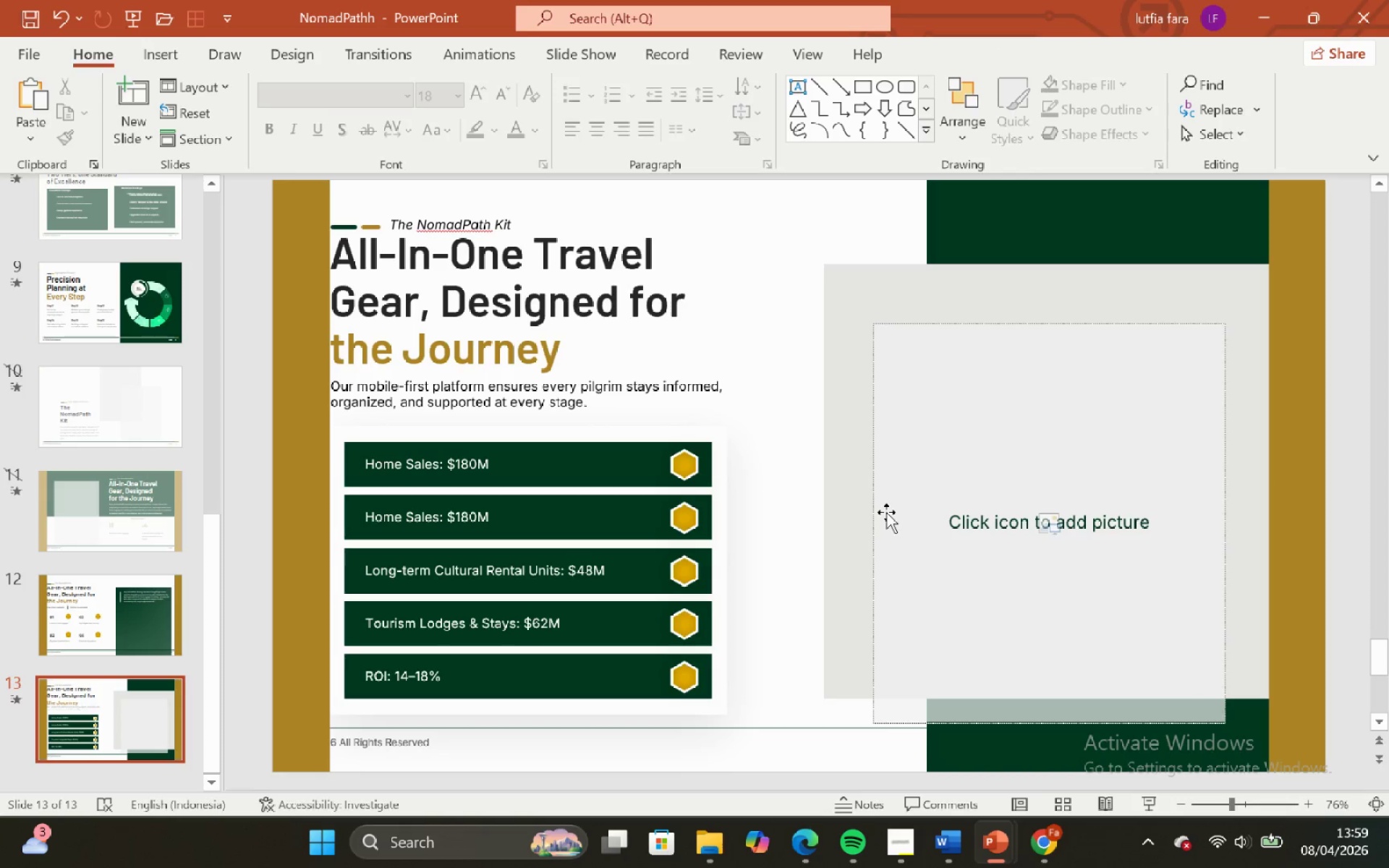 
left_click([886, 512])
 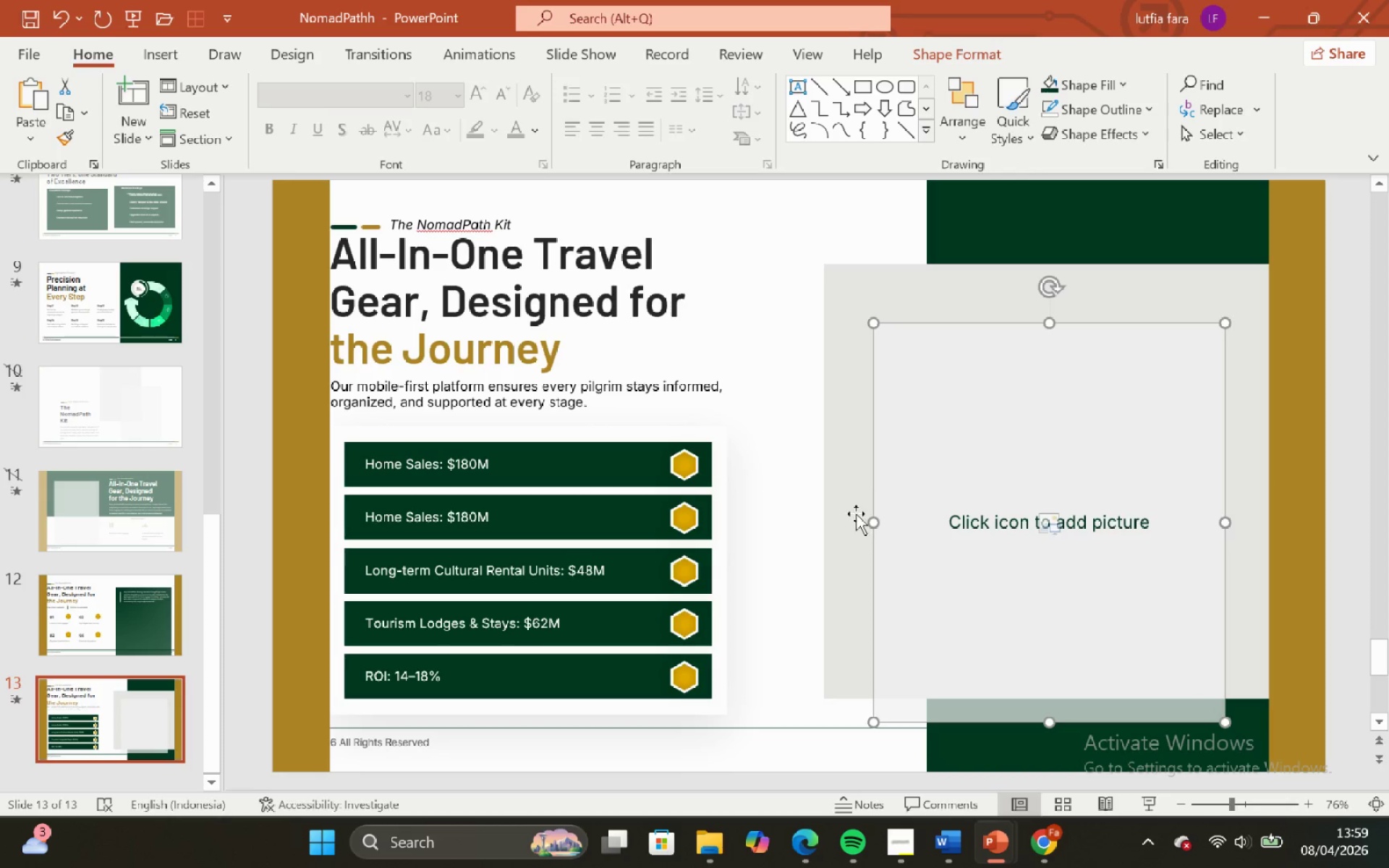 
hold_key(key=ShiftLeft, duration=0.5)
left_click([838, 489])
 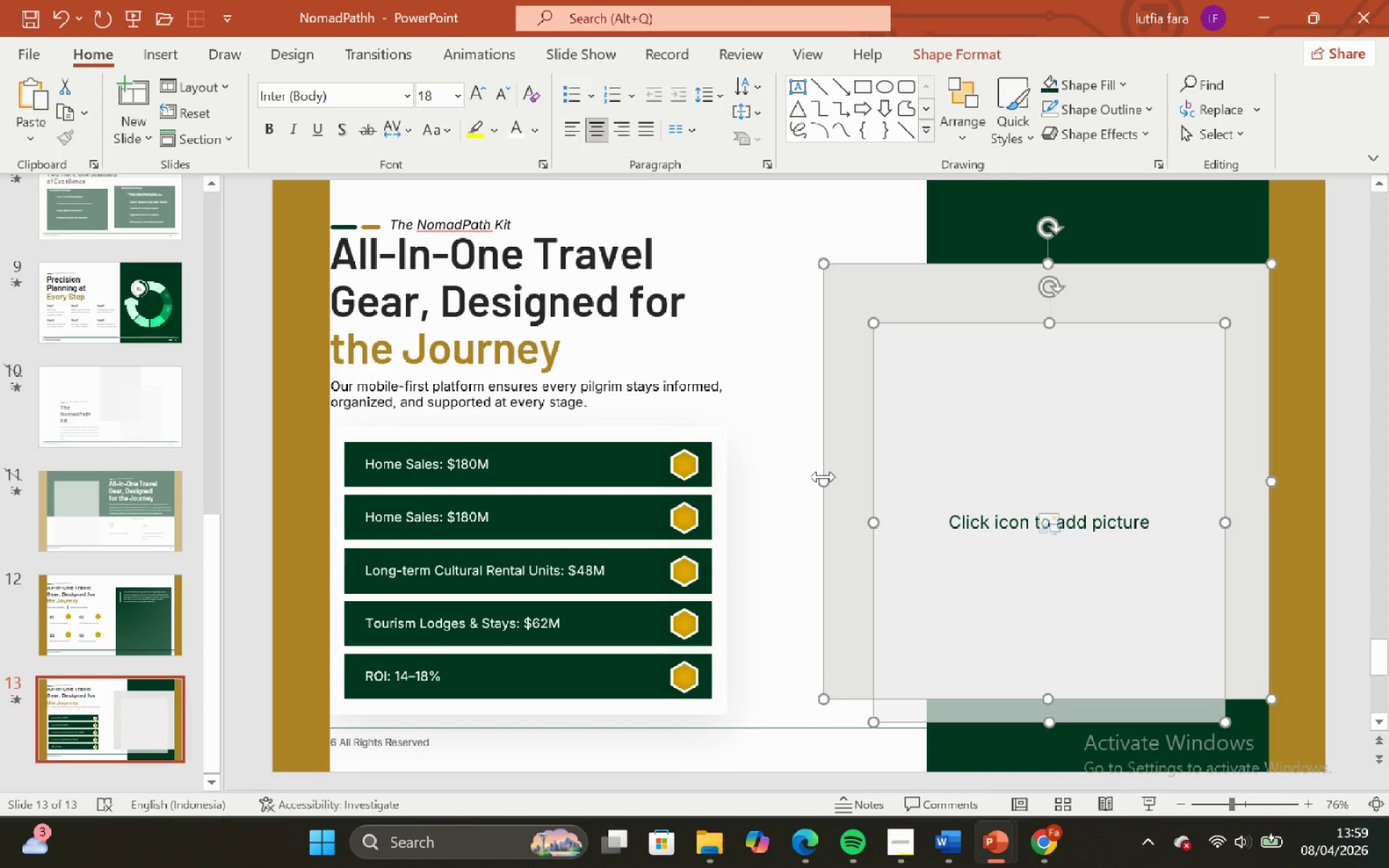 
hold_key(key=ShiftLeft, duration=3.81)
left_click_drag(start_coordinate=[825, 477], to_coordinate=[783, 488])
 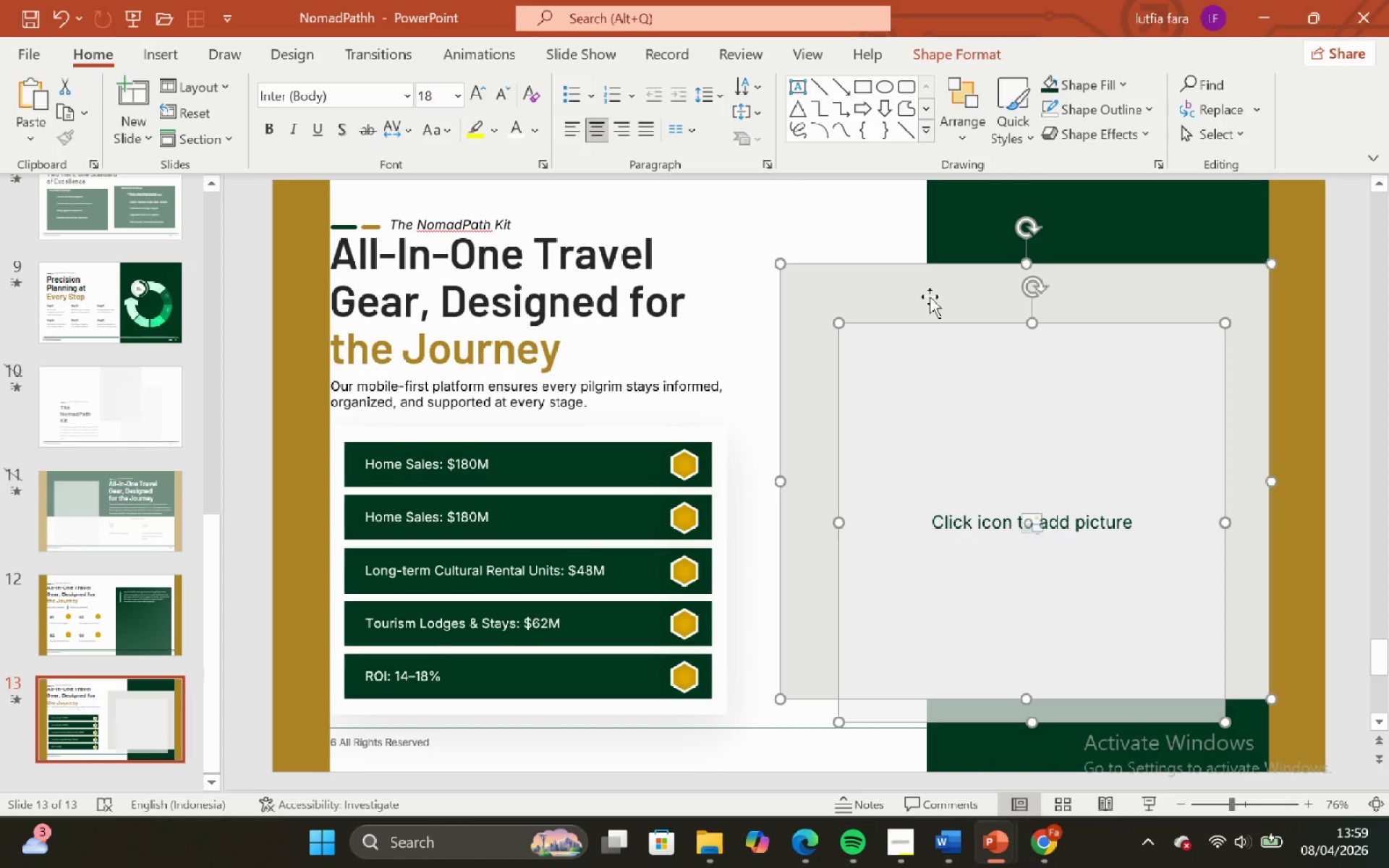 
hold_key(key=ShiftLeft, duration=0.34)
 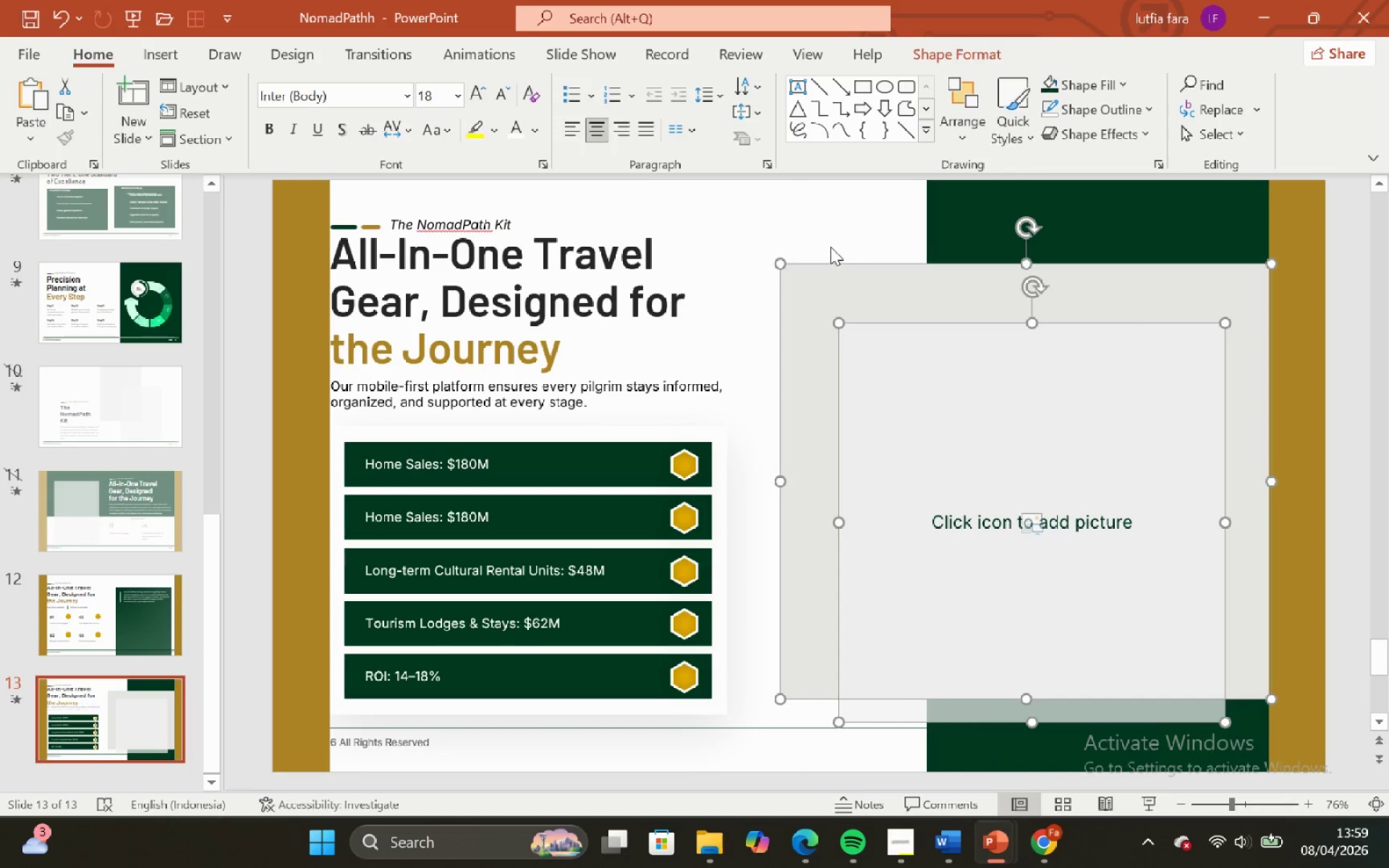 
left_click([831, 247])
 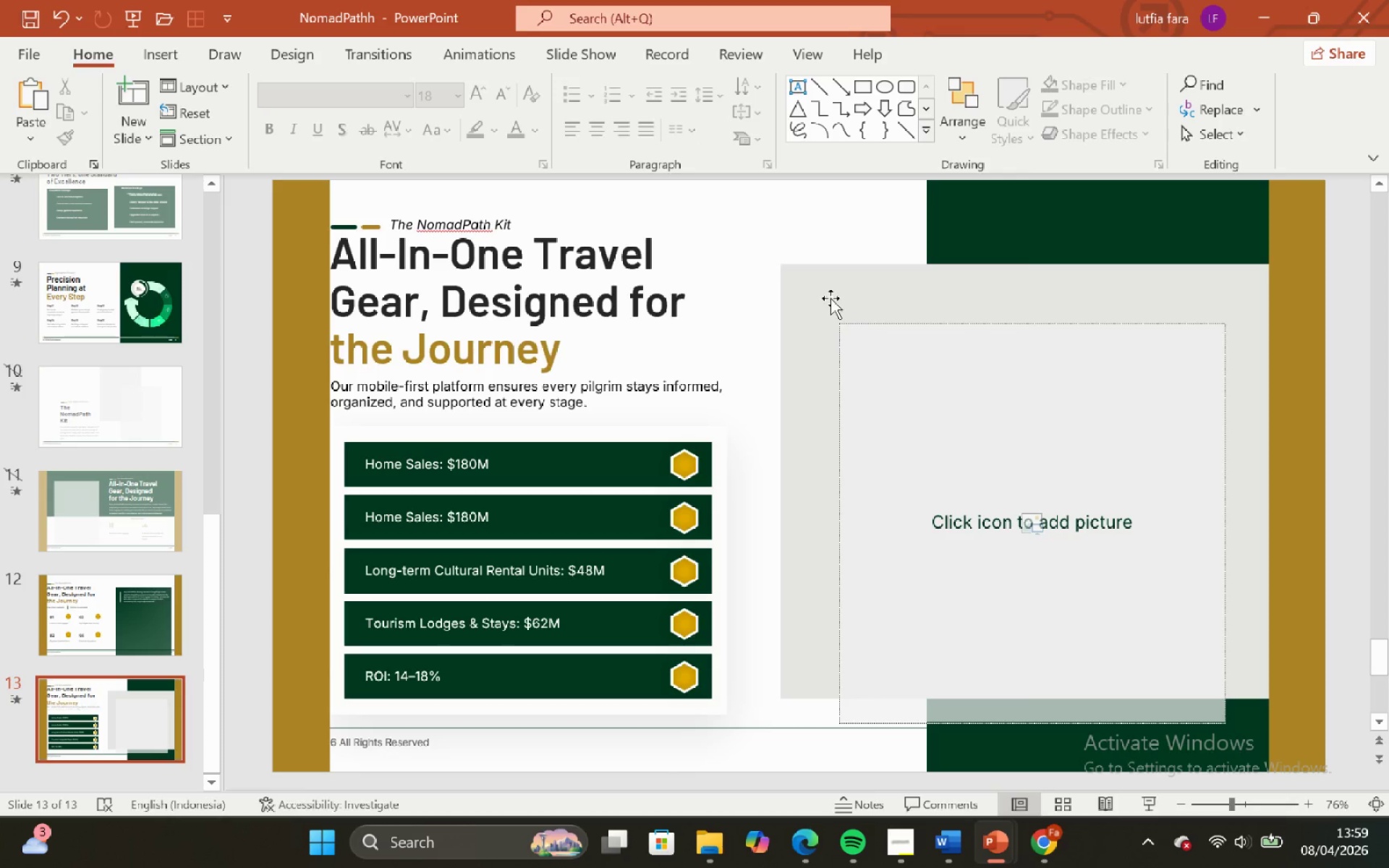 
left_click([831, 298])
 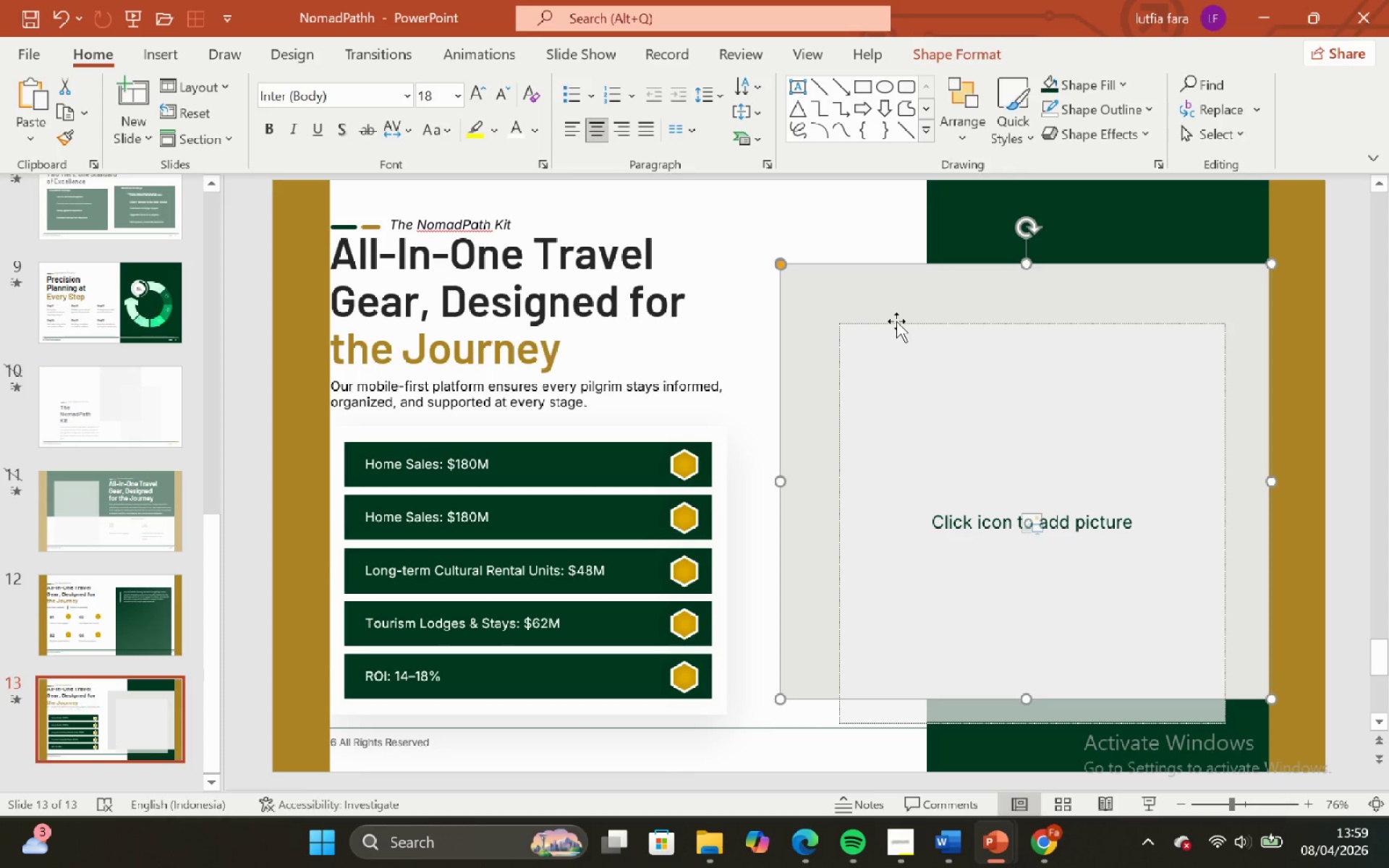 
hold_key(key=ShiftLeft, duration=0.86)
left_click([901, 330])
 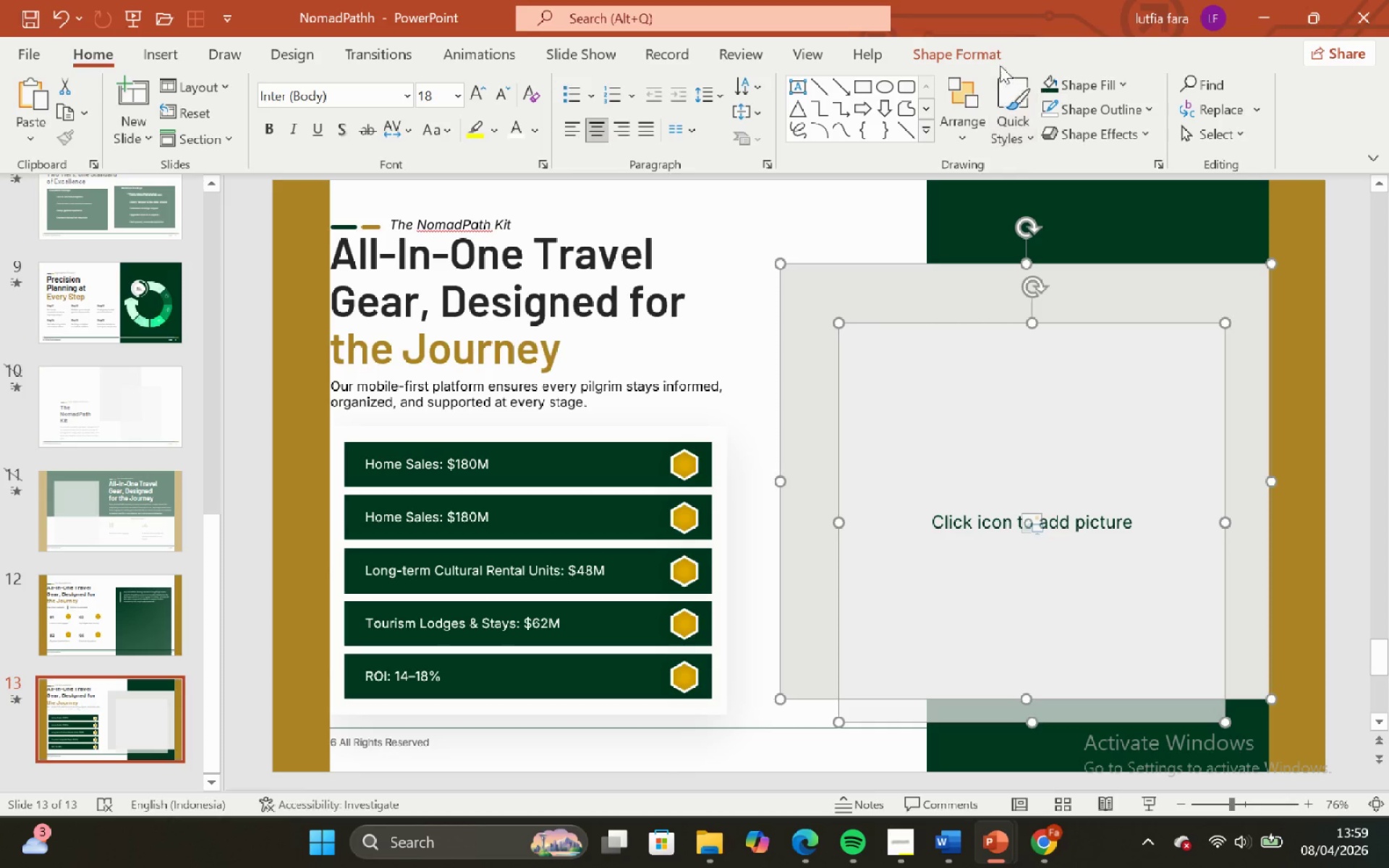 
left_click([987, 56])
 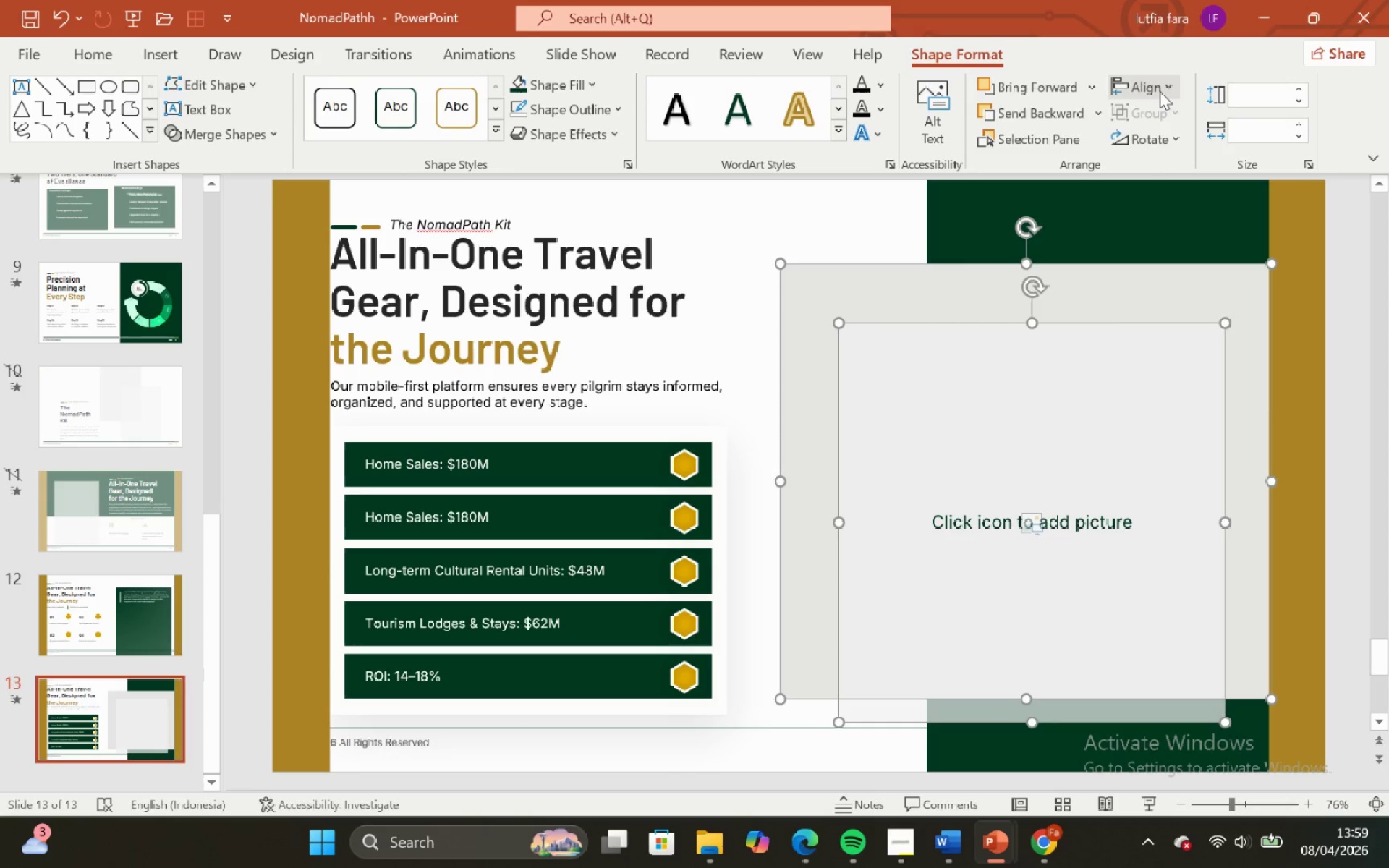 
left_click([1160, 91])
 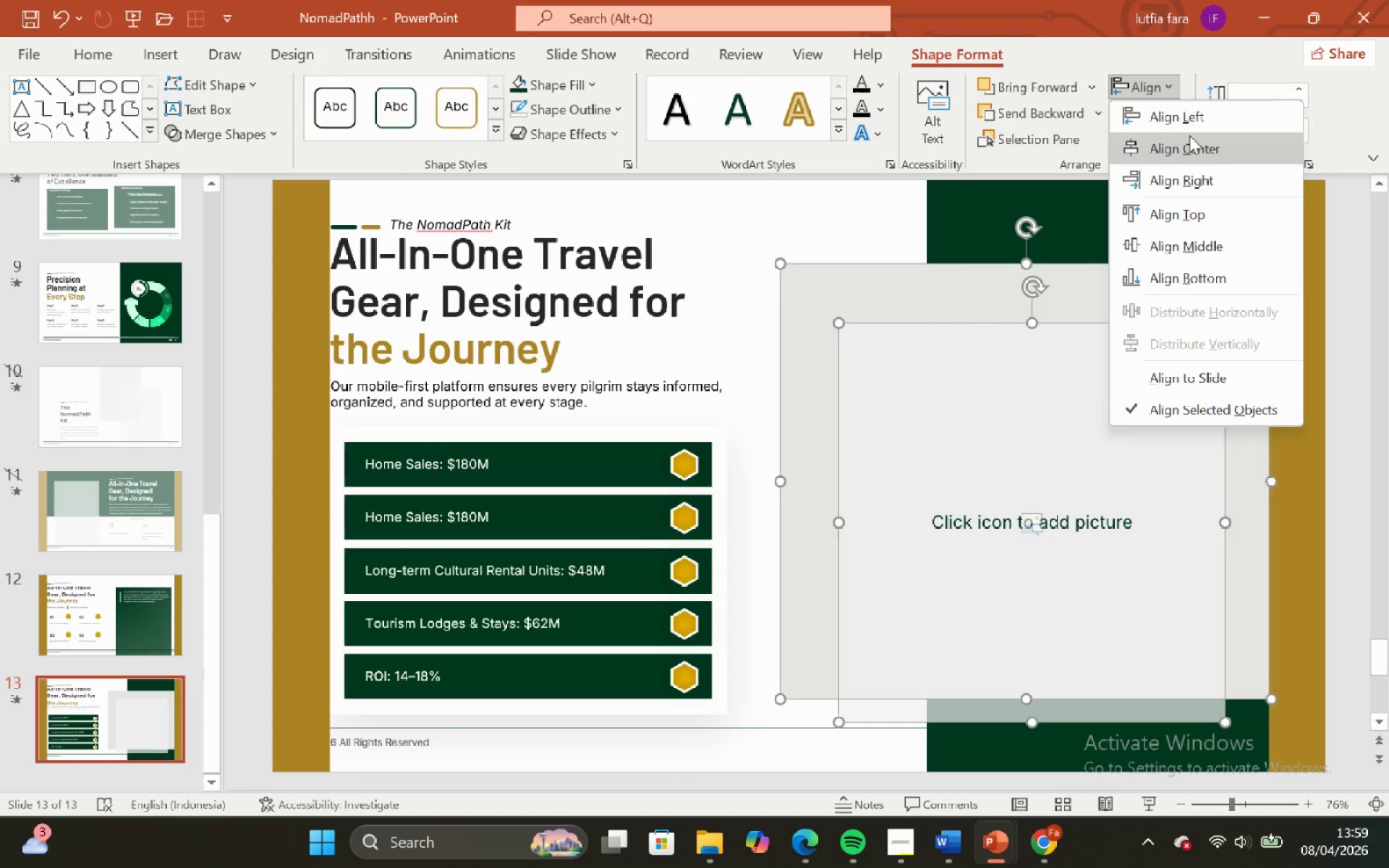 
left_click([1189, 135])
 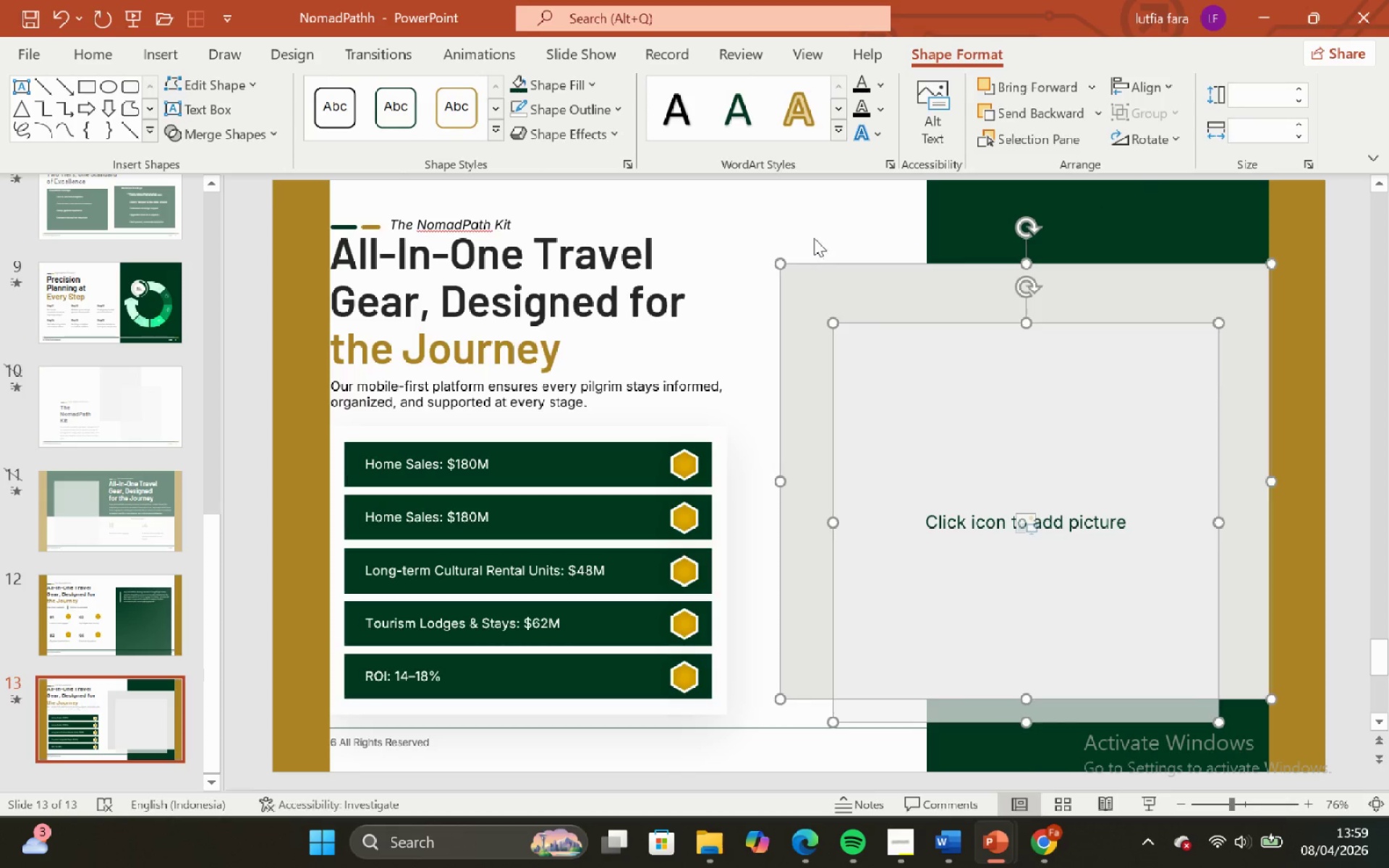 
left_click([815, 237])
 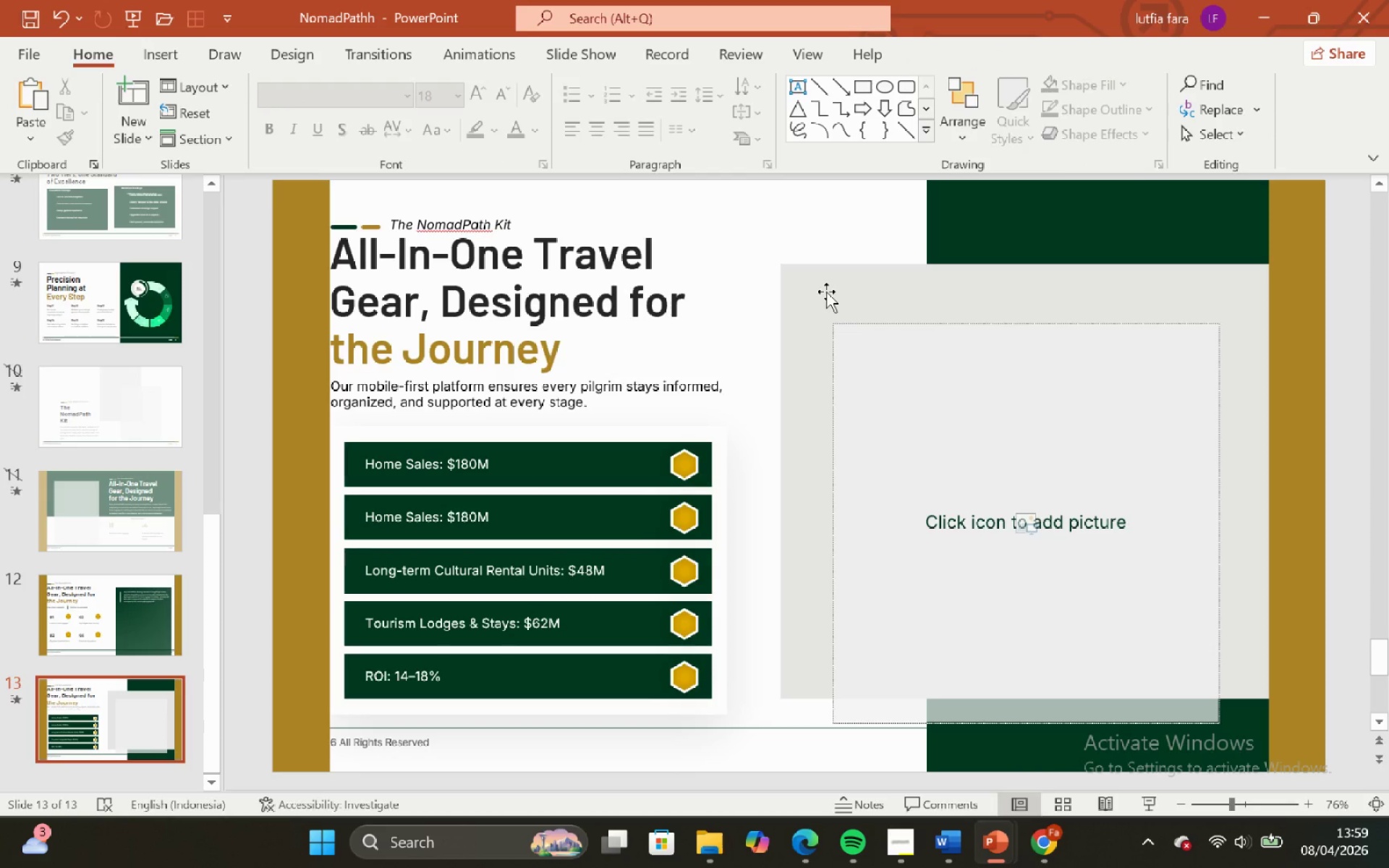 
left_click([826, 292])
 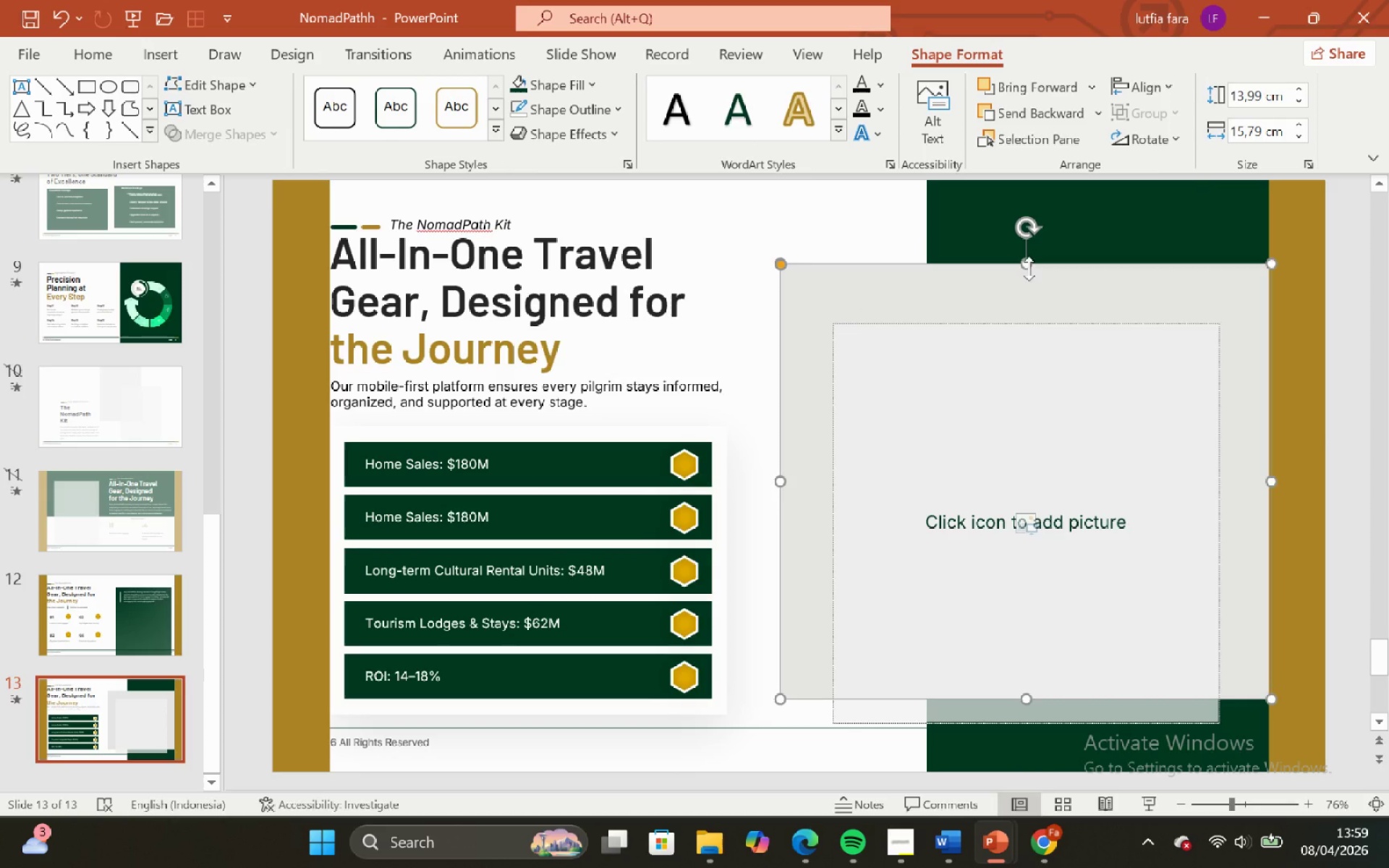 
left_click_drag(start_coordinate=[1029, 268], to_coordinate=[1031, 280])
 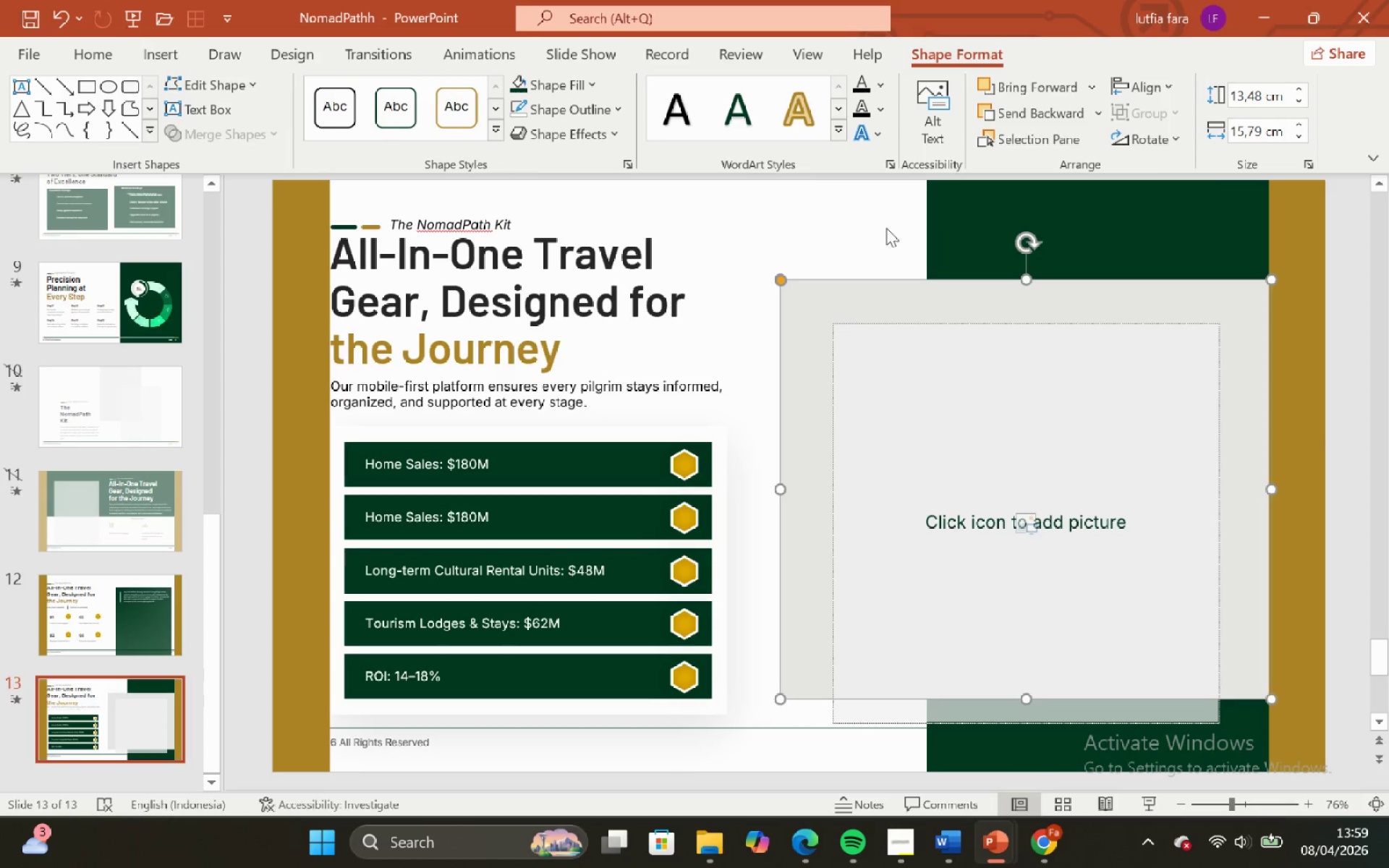 
left_click([884, 228])
 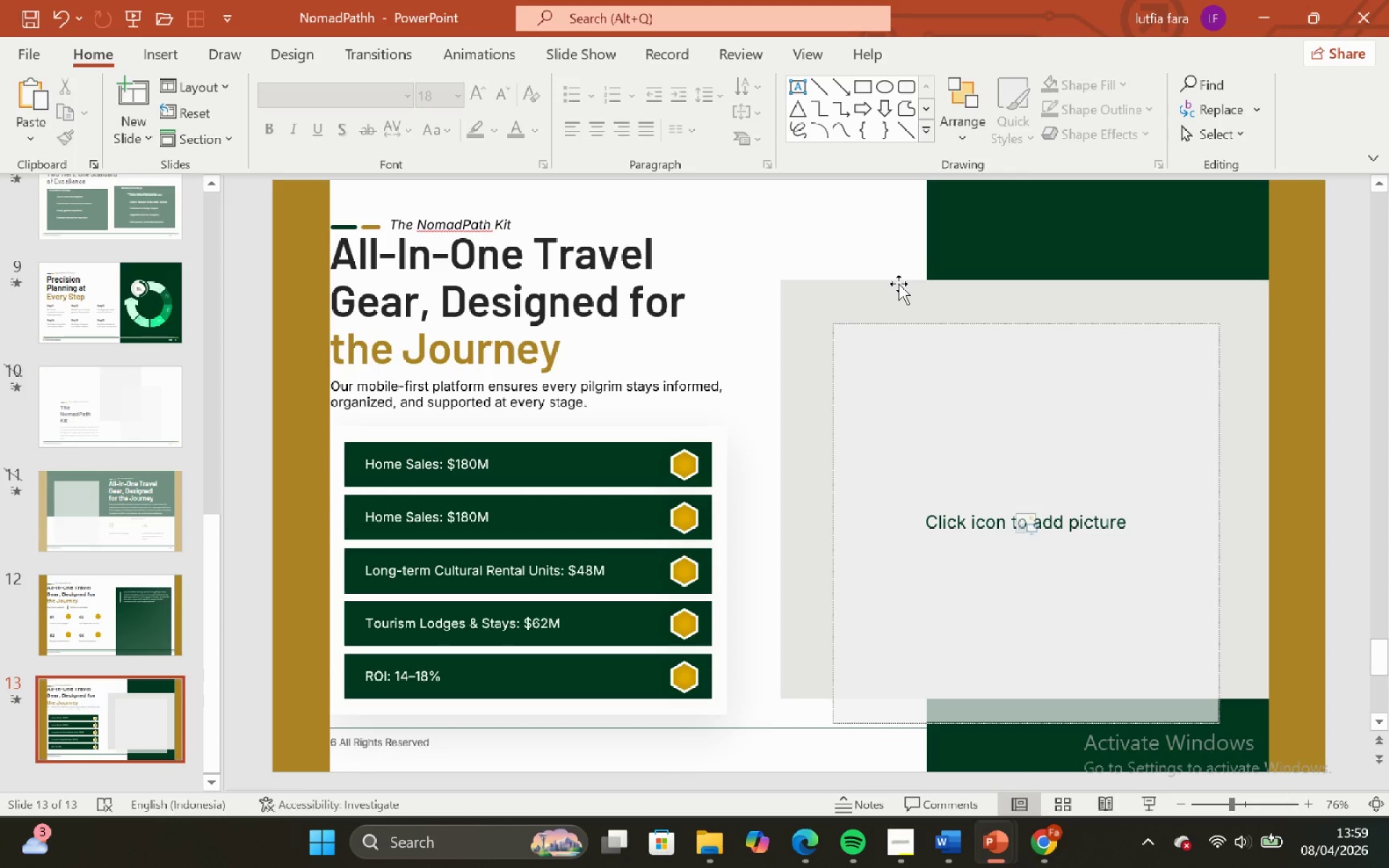 
left_click([899, 284])
 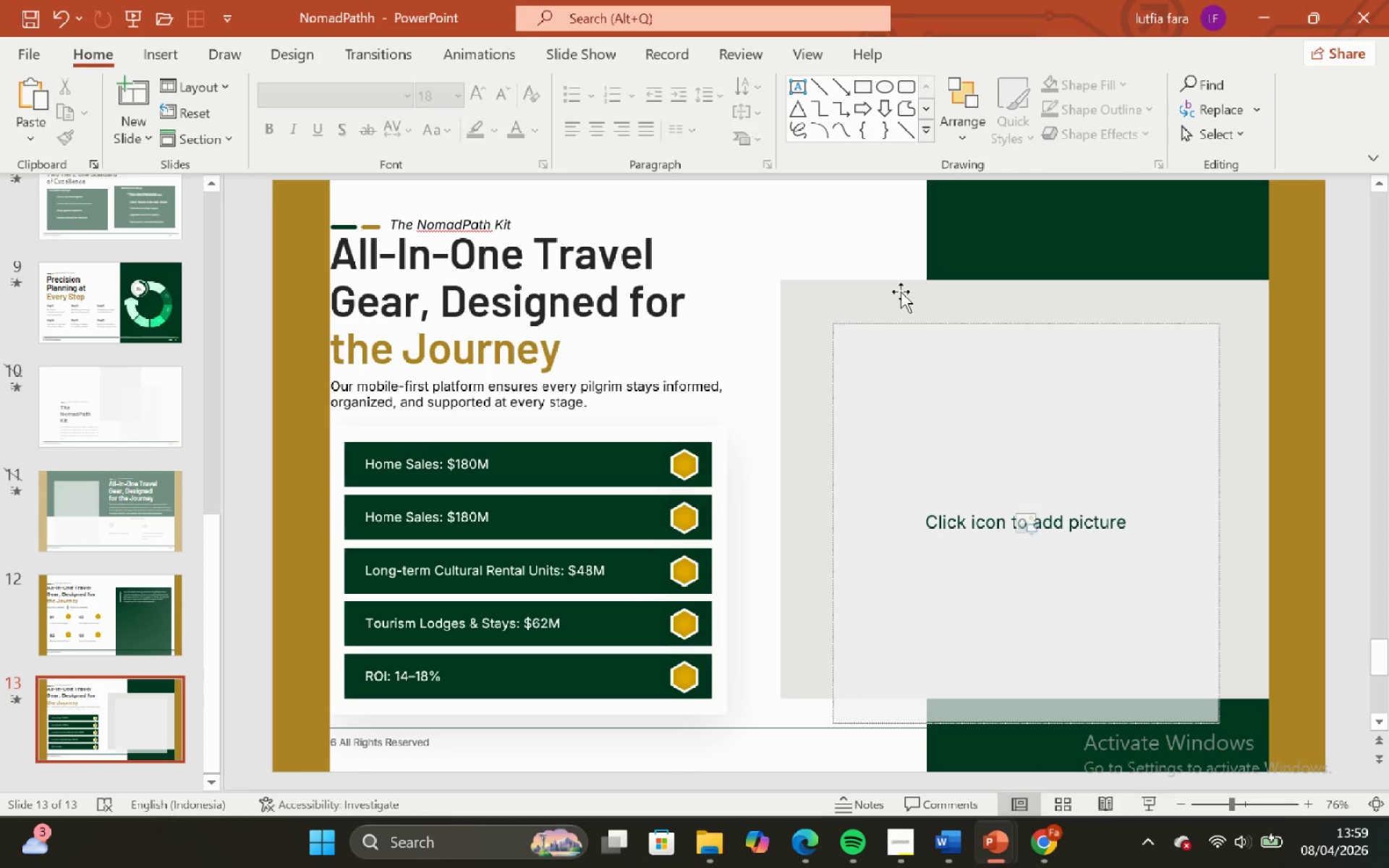 
left_click([901, 292])
 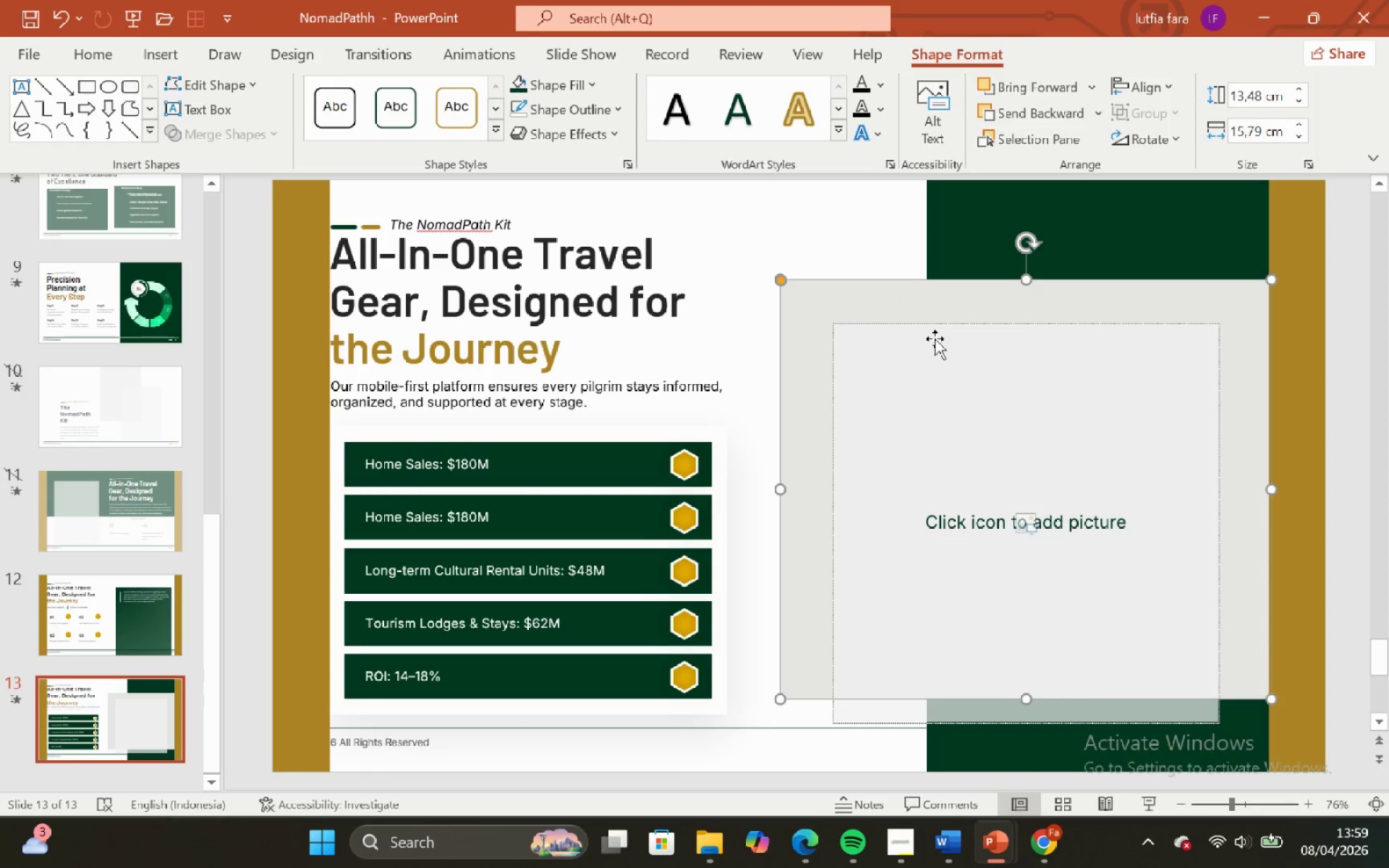 
hold_key(key=ShiftLeft, duration=0.58)
left_click([935, 339])
 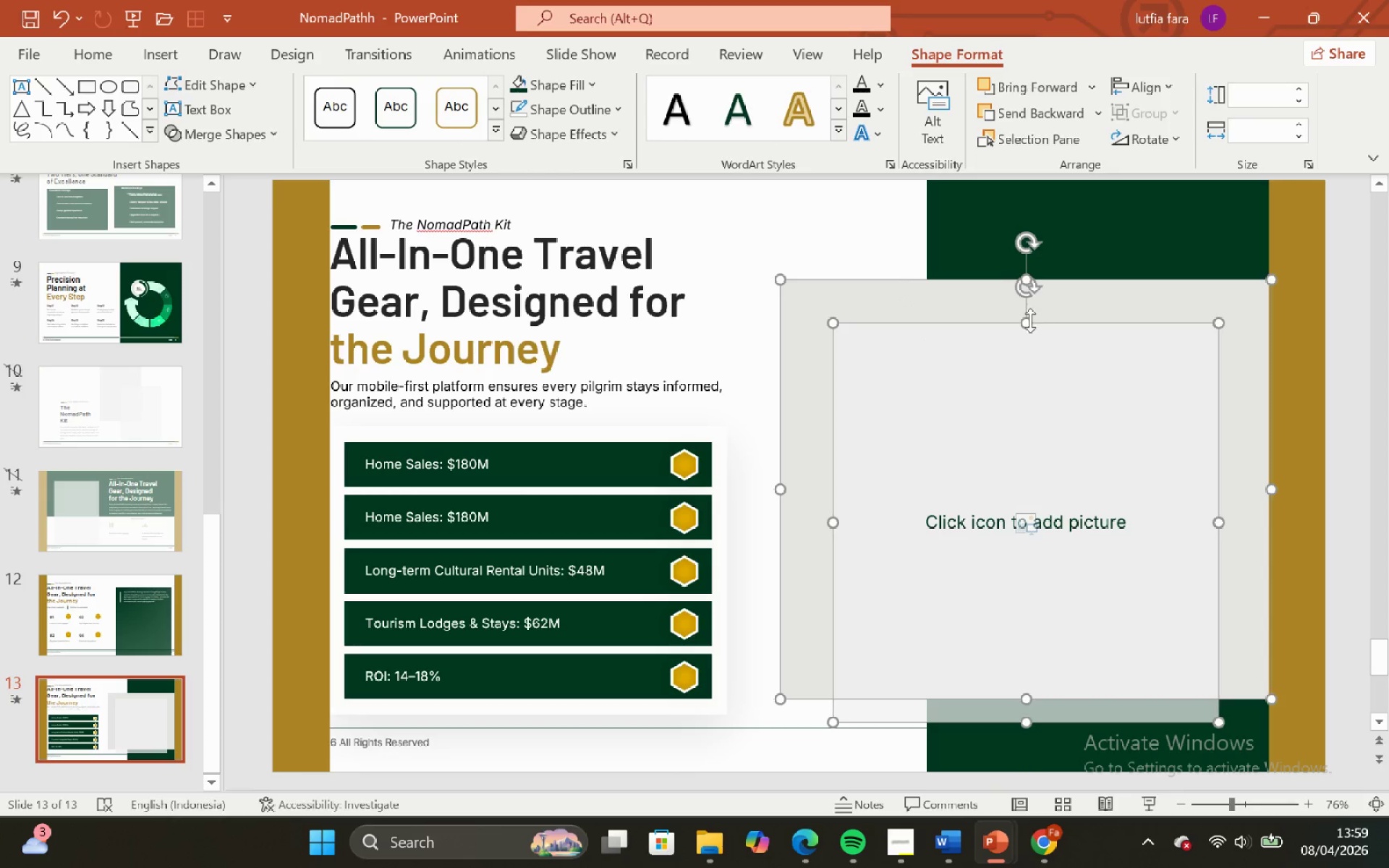 
left_click_drag(start_coordinate=[1030, 323], to_coordinate=[1016, 299])
 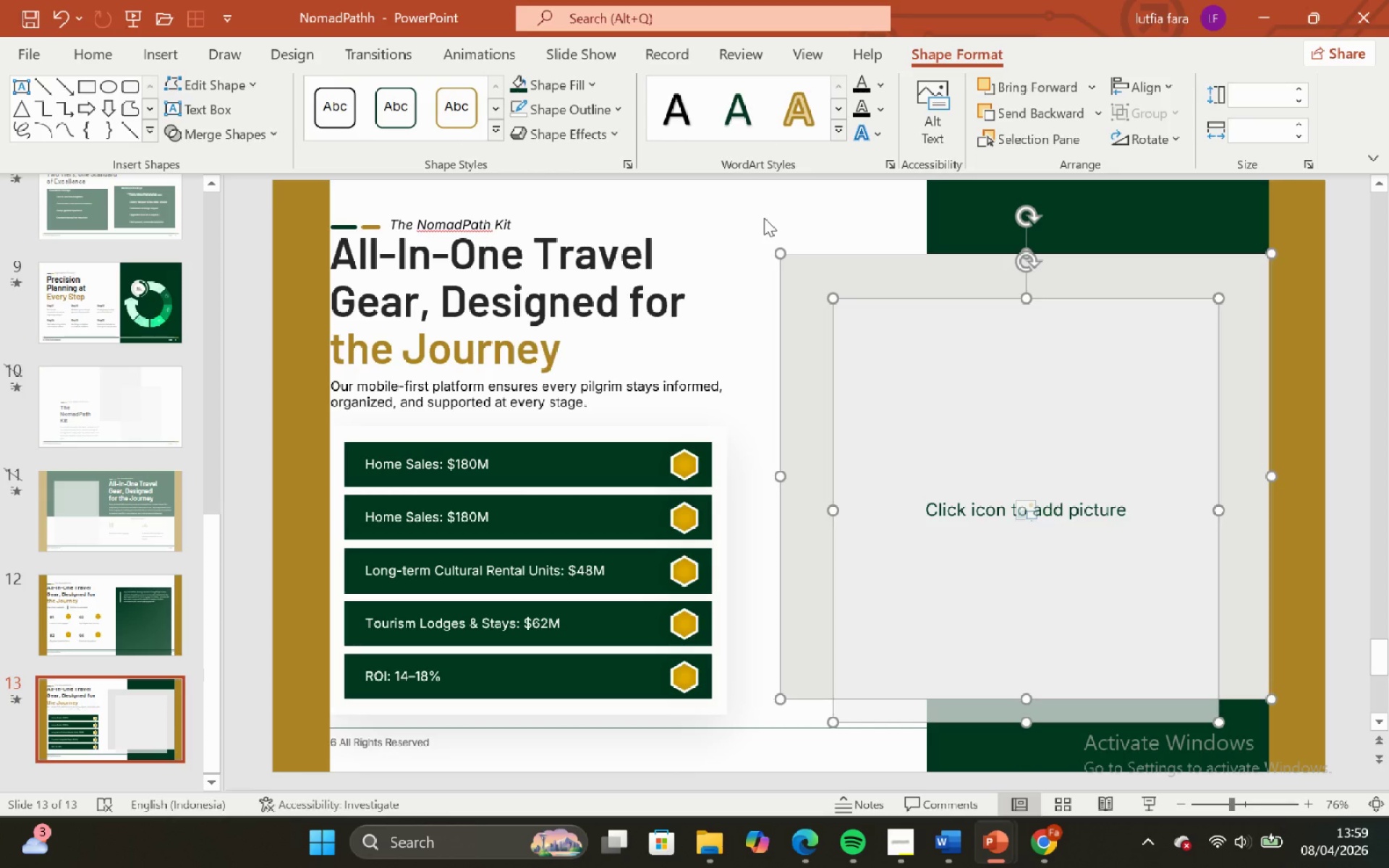 
hold_key(key=ShiftLeft, duration=0.88)
 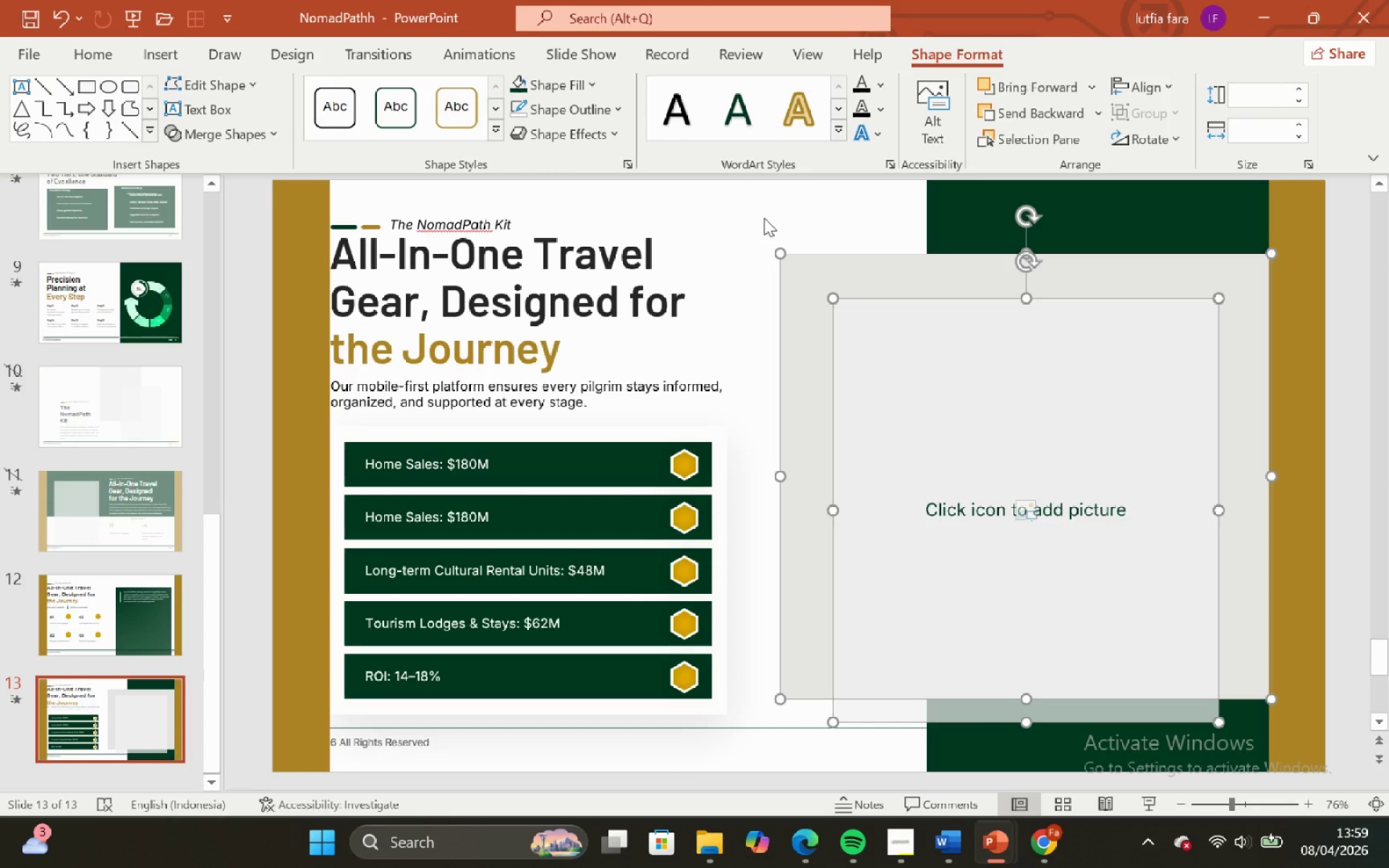 
left_click([764, 218])
 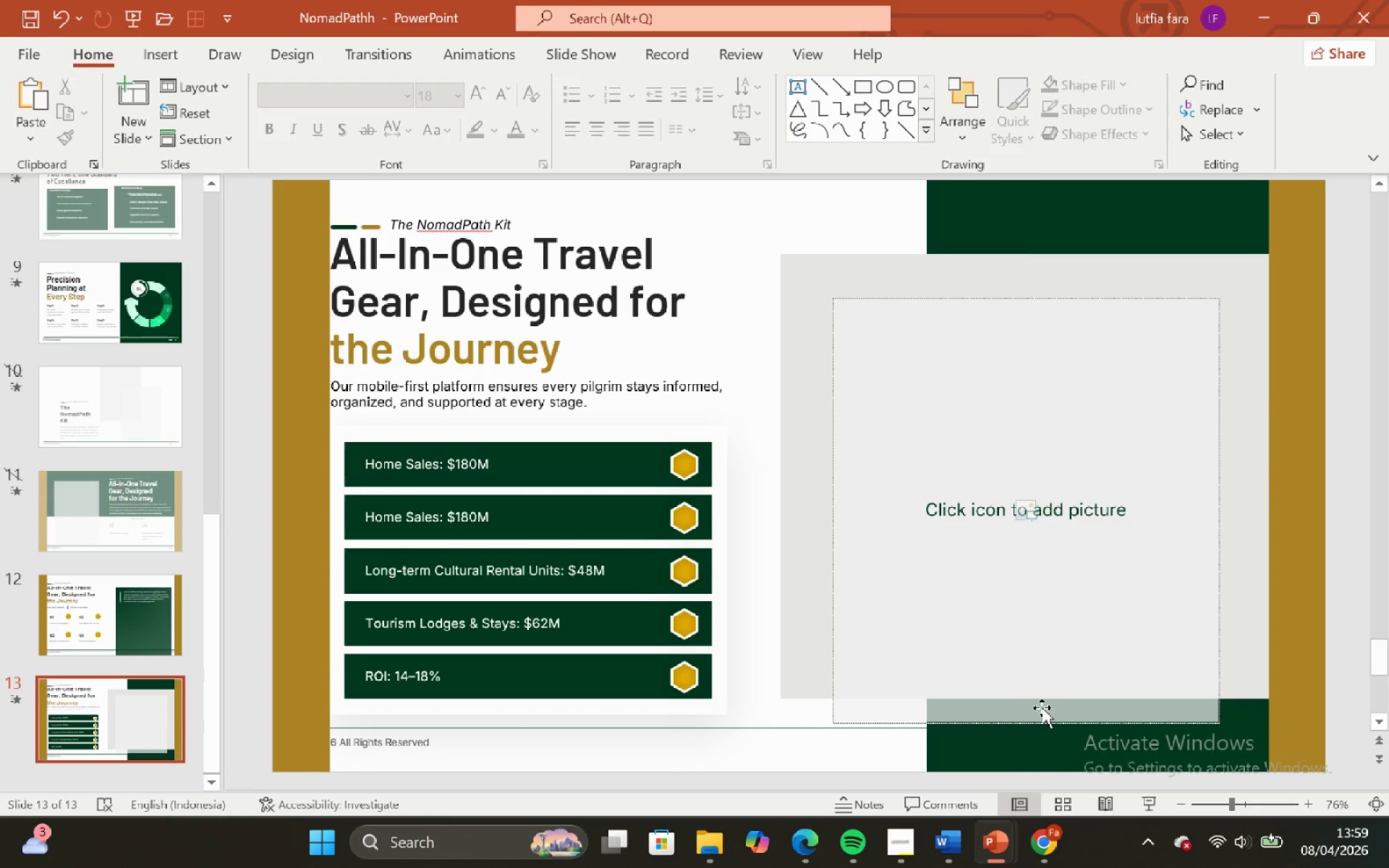 
left_click([1055, 726])
 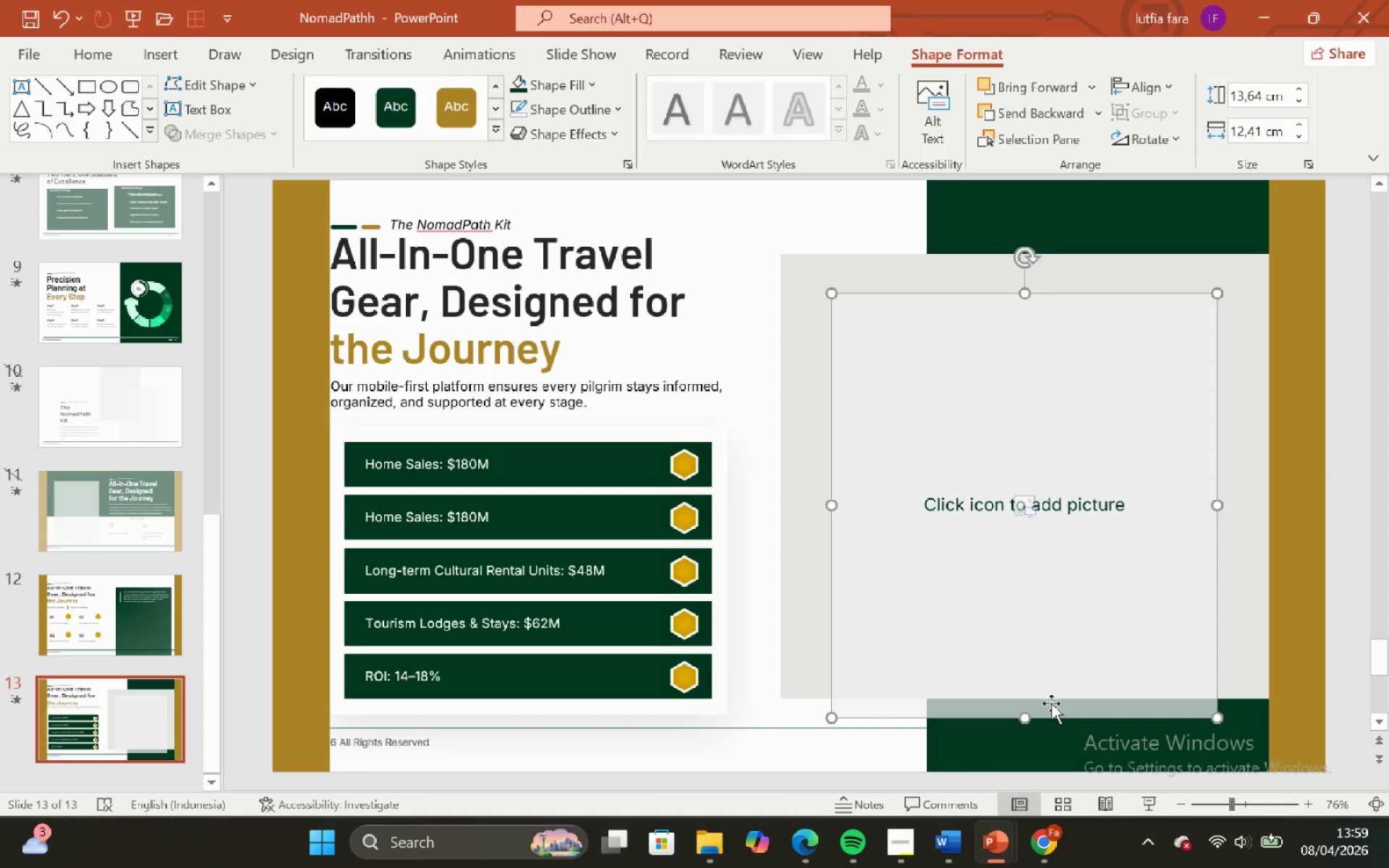 
key(Control+ControlLeft)
 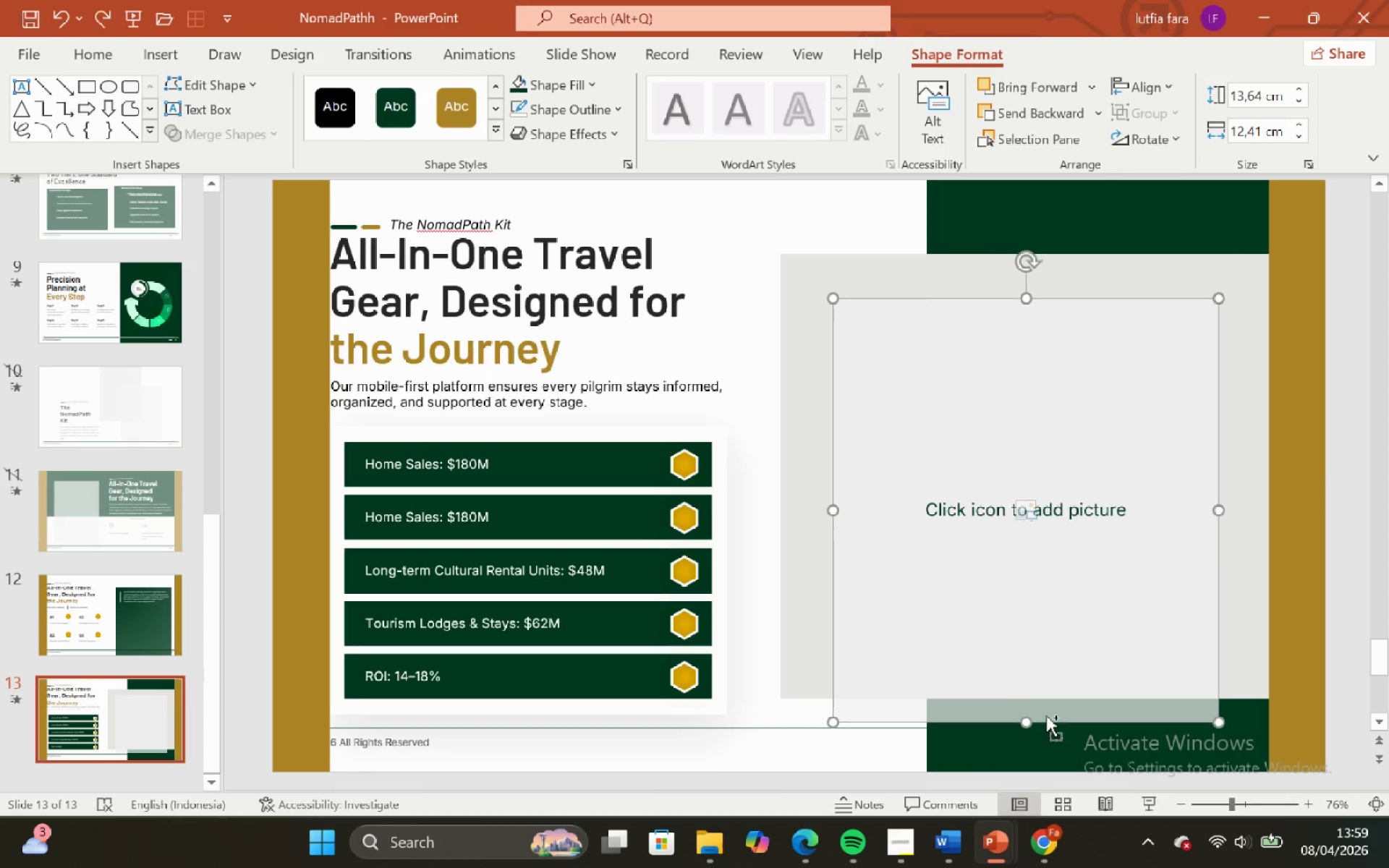 
key(Control+Z)
 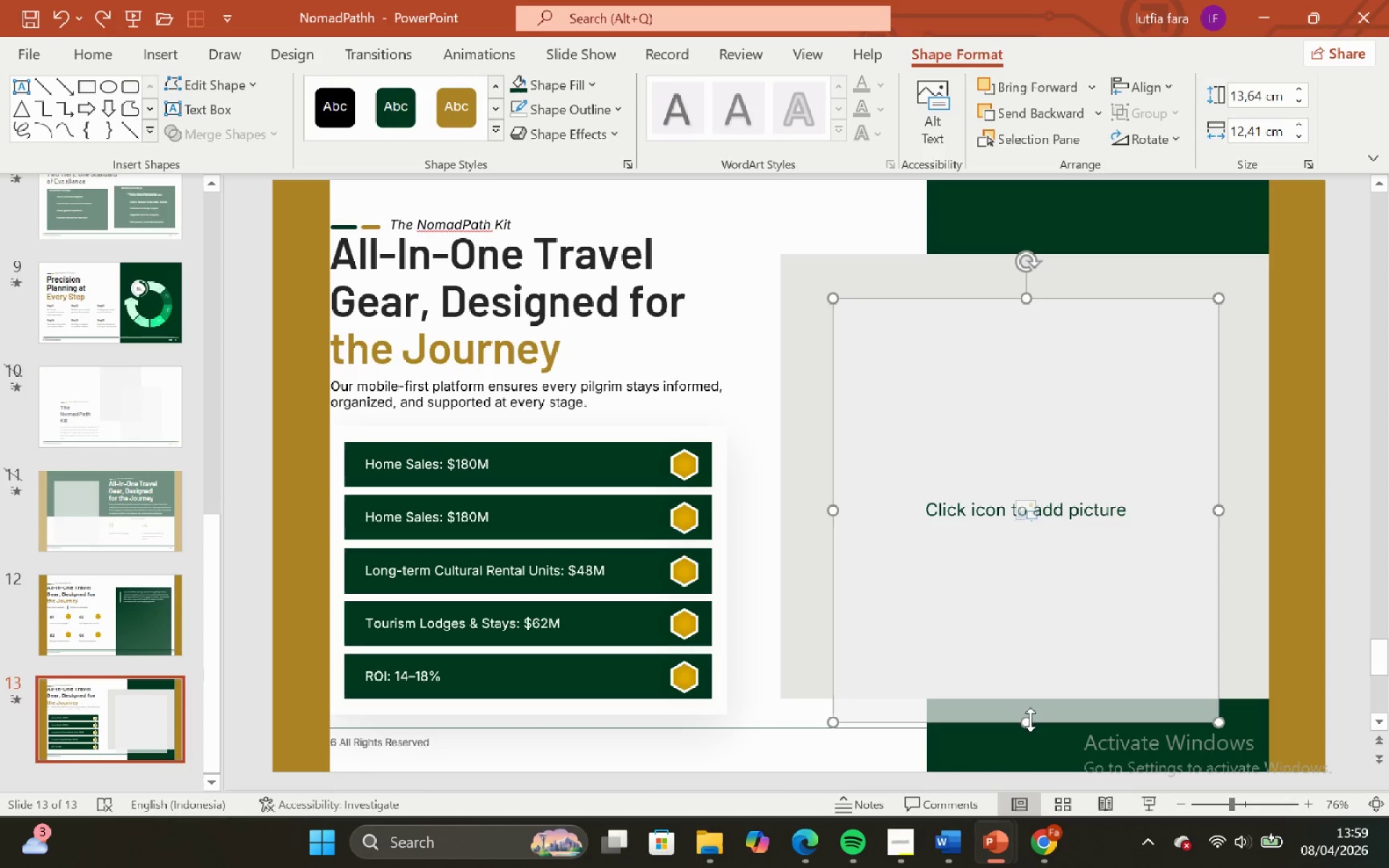 
hold_key(key=ShiftLeft, duration=1.51)
left_click_drag(start_coordinate=[1029, 720], to_coordinate=[1024, 699])
 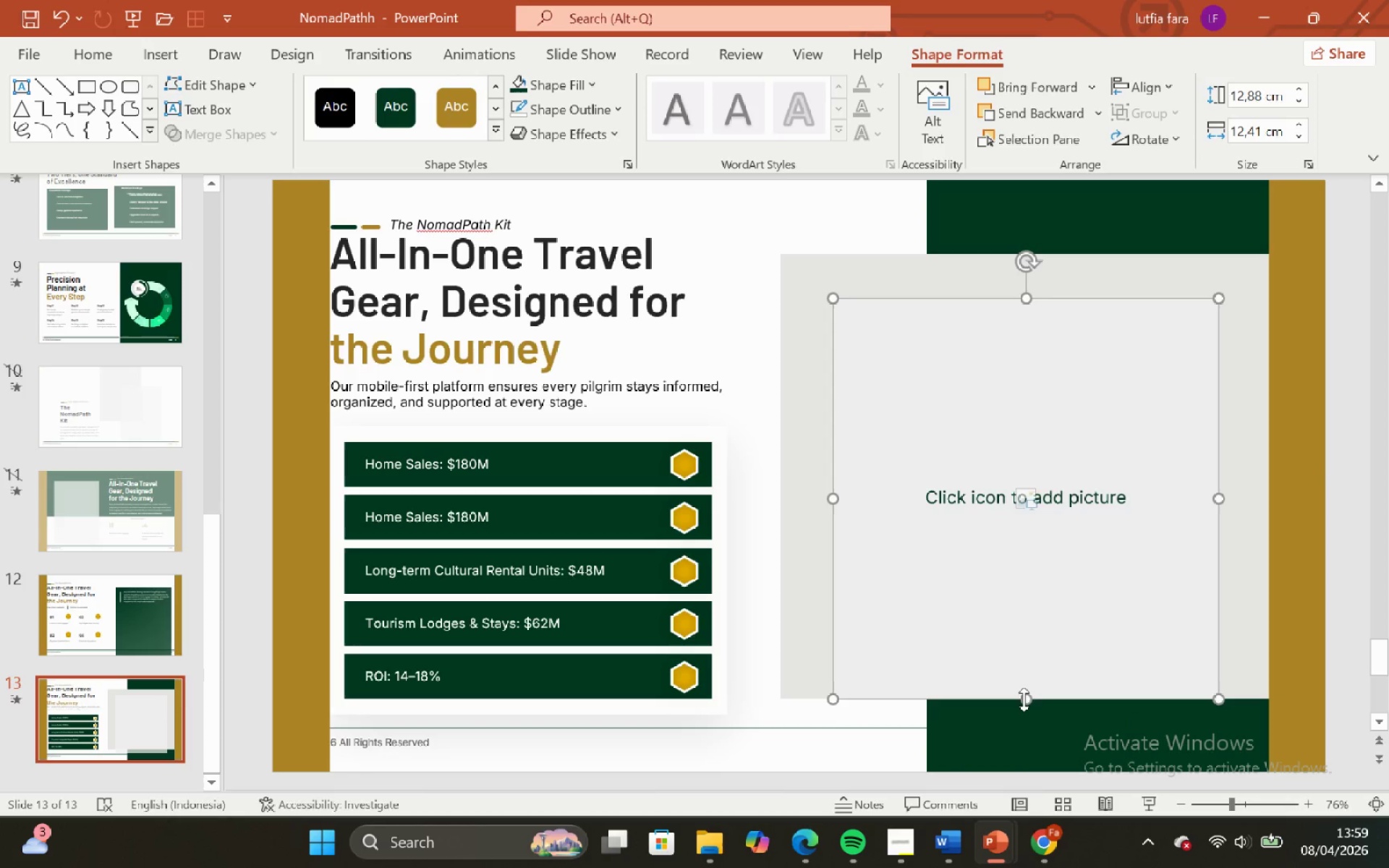 
key(Control+Z)
 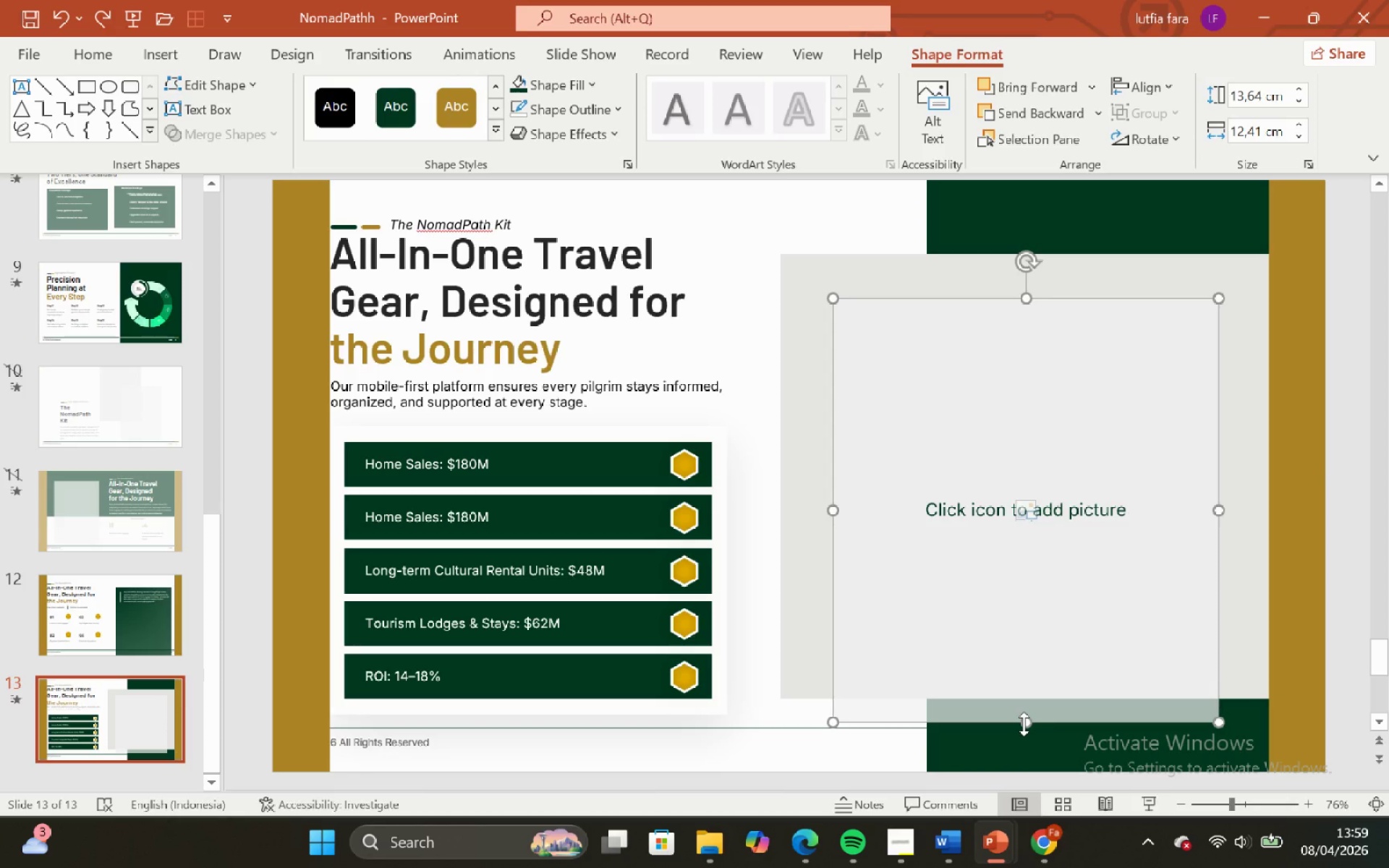 
hold_key(key=ShiftLeft, duration=4.33)
left_click_drag(start_coordinate=[1024, 724], to_coordinate=[1040, 712])
 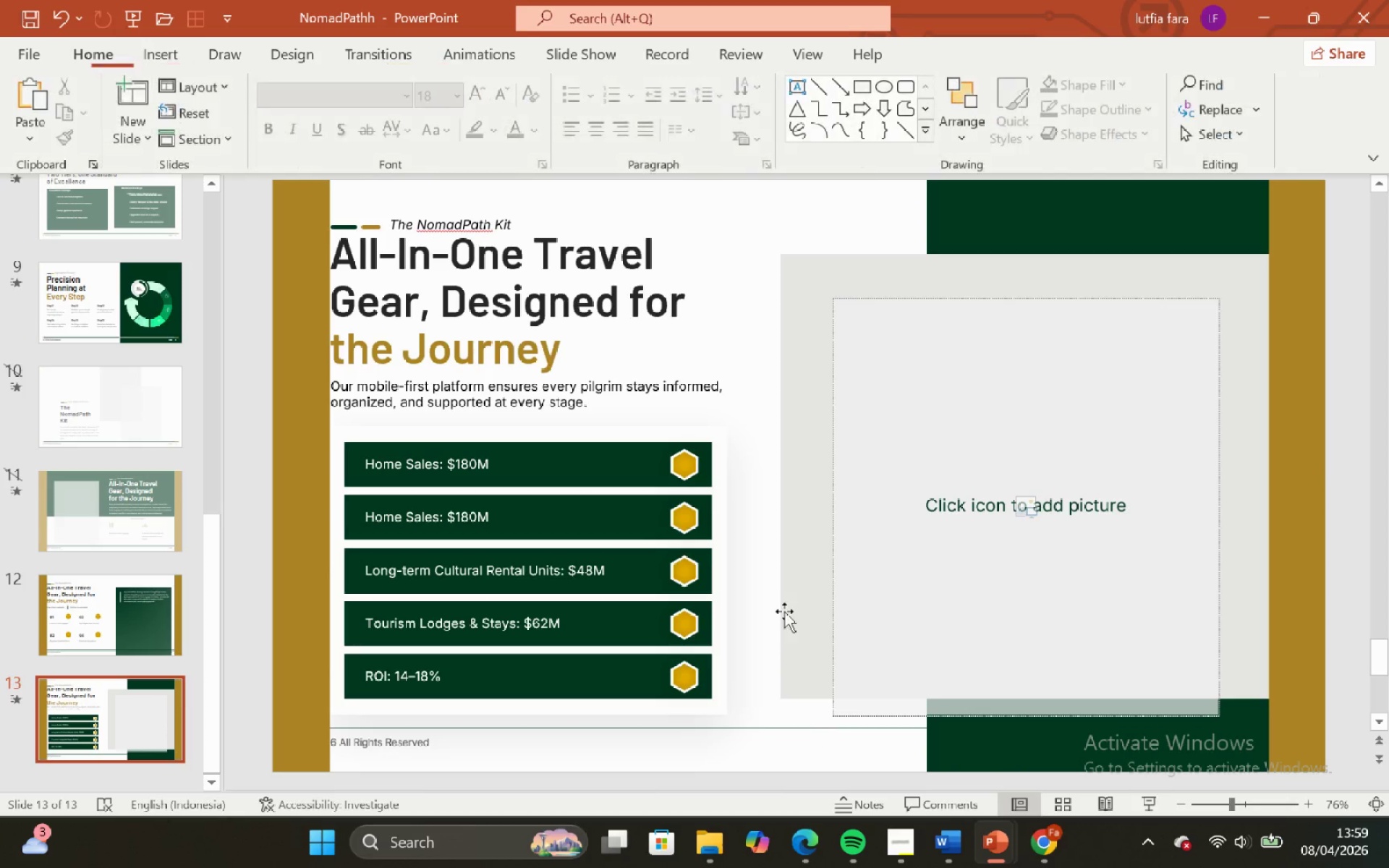 
left_click([784, 605])
 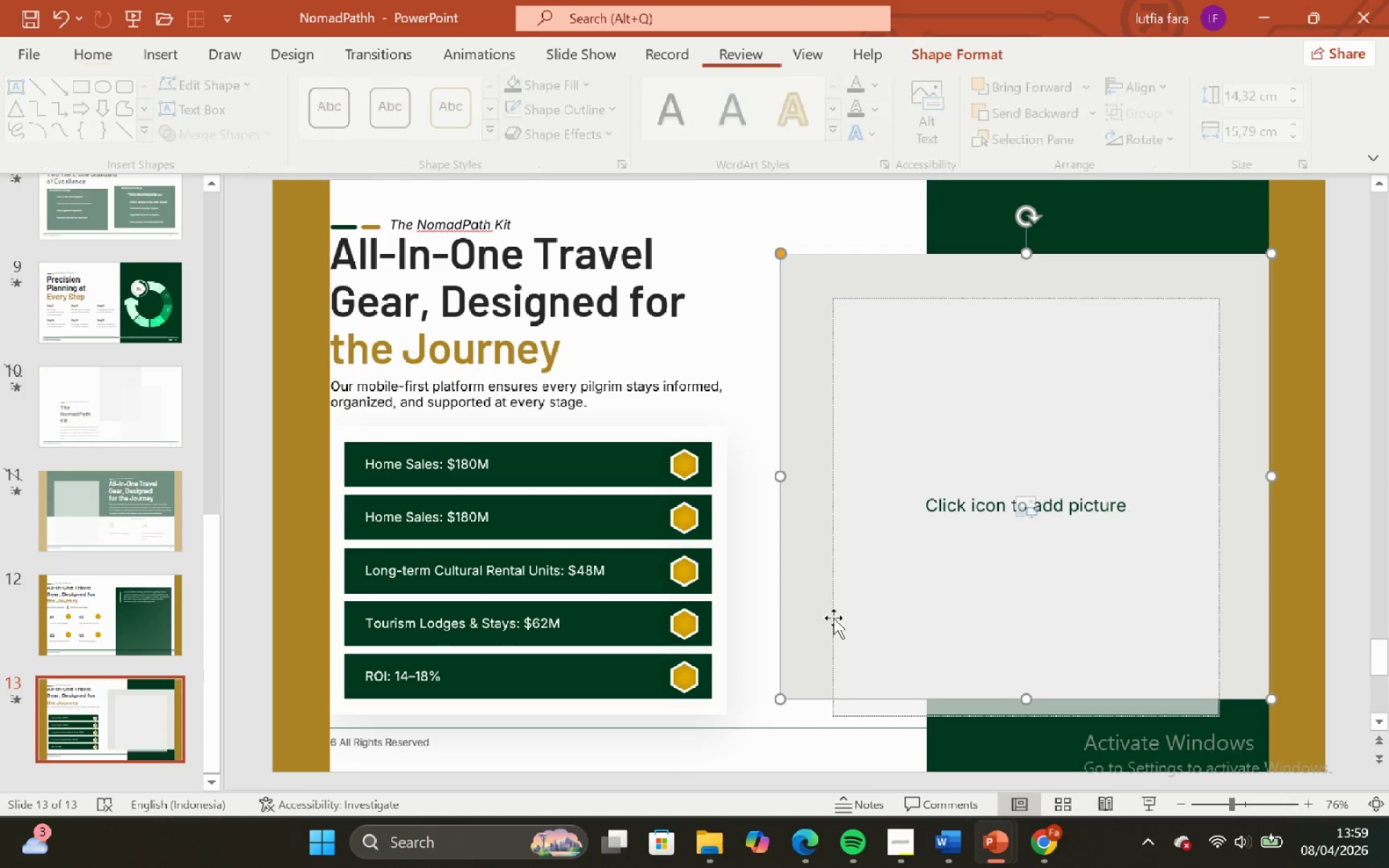 
hold_key(key=ShiftLeft, duration=0.52)
 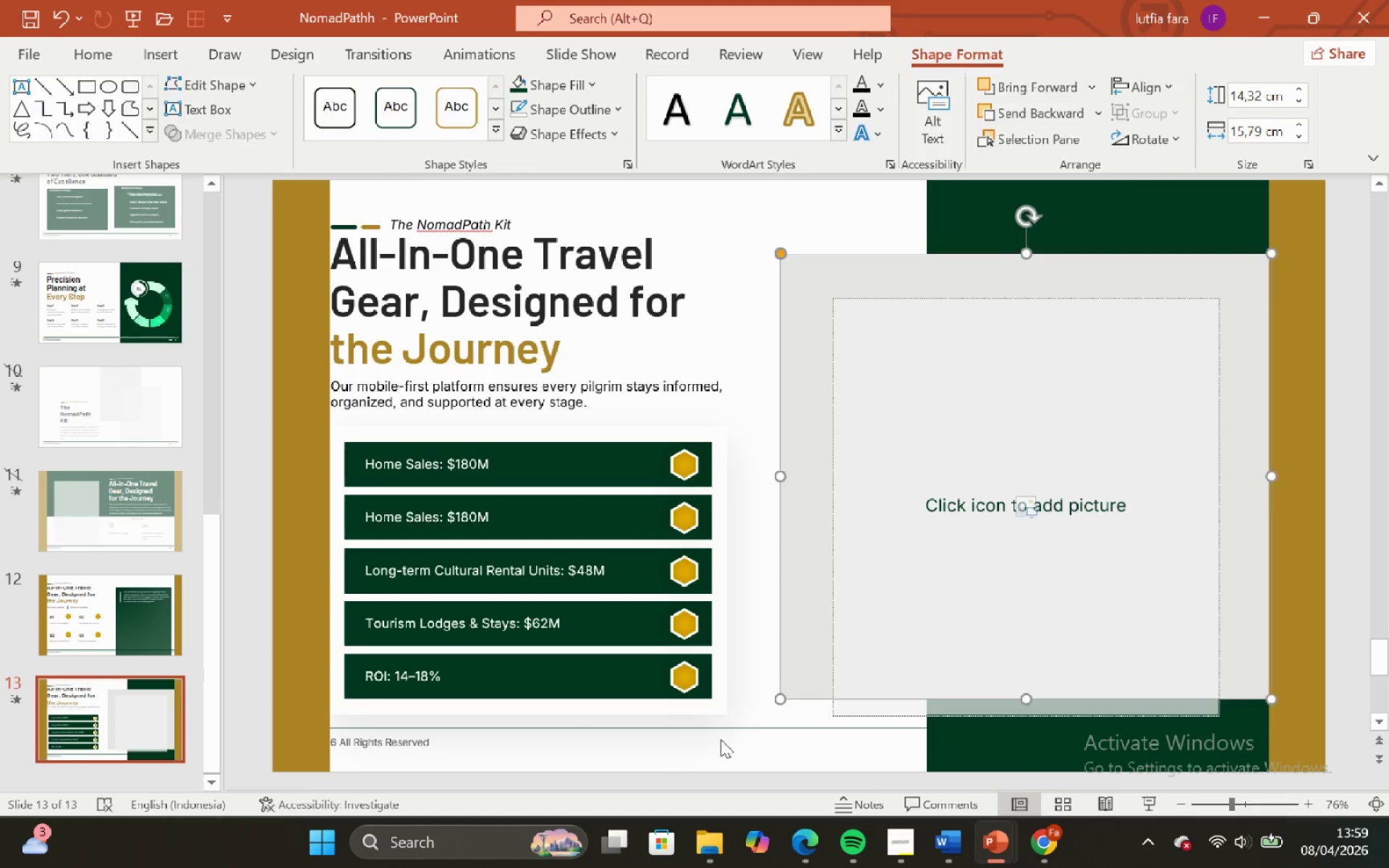 
left_click([721, 739])
 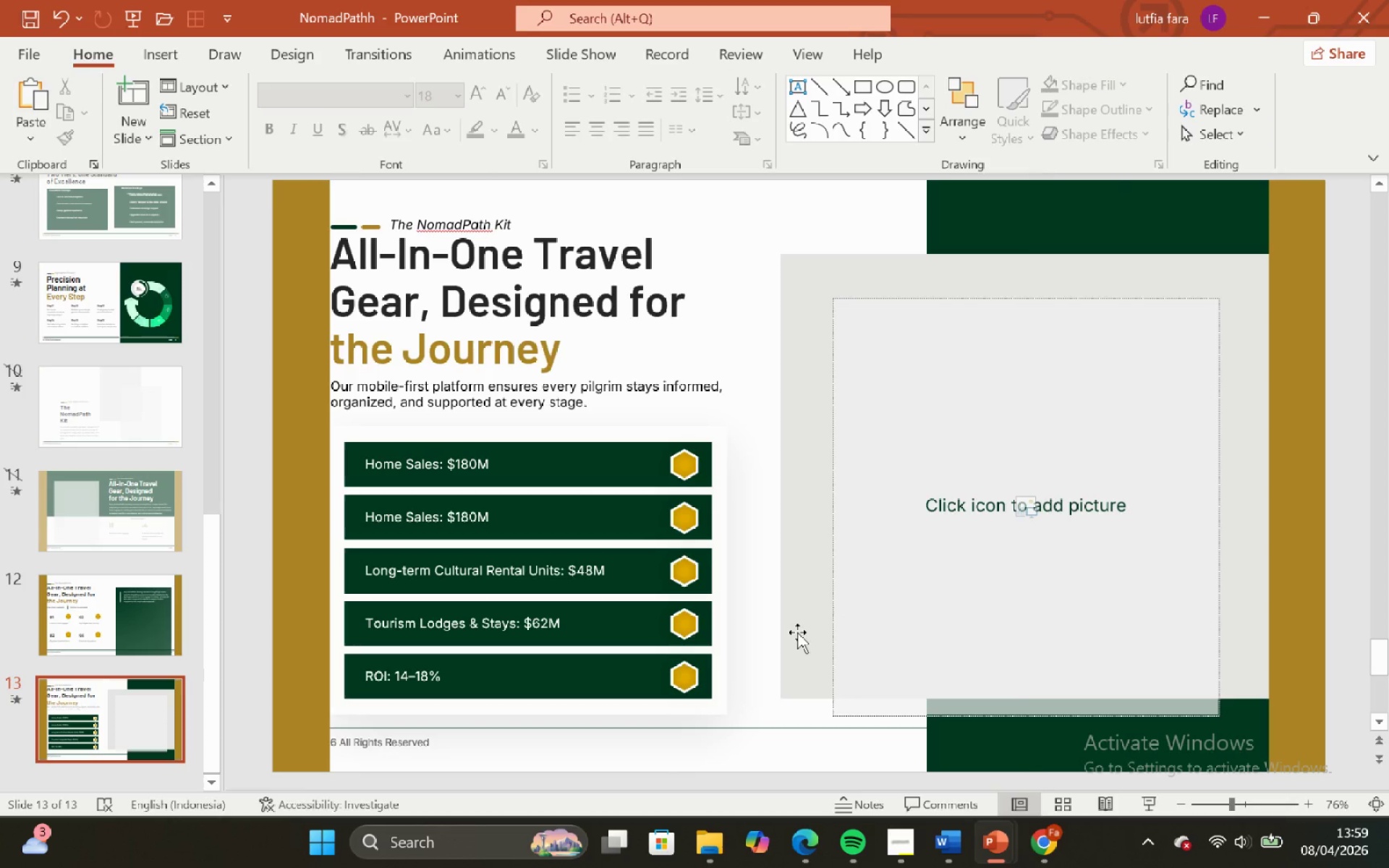 
left_click([797, 632])
 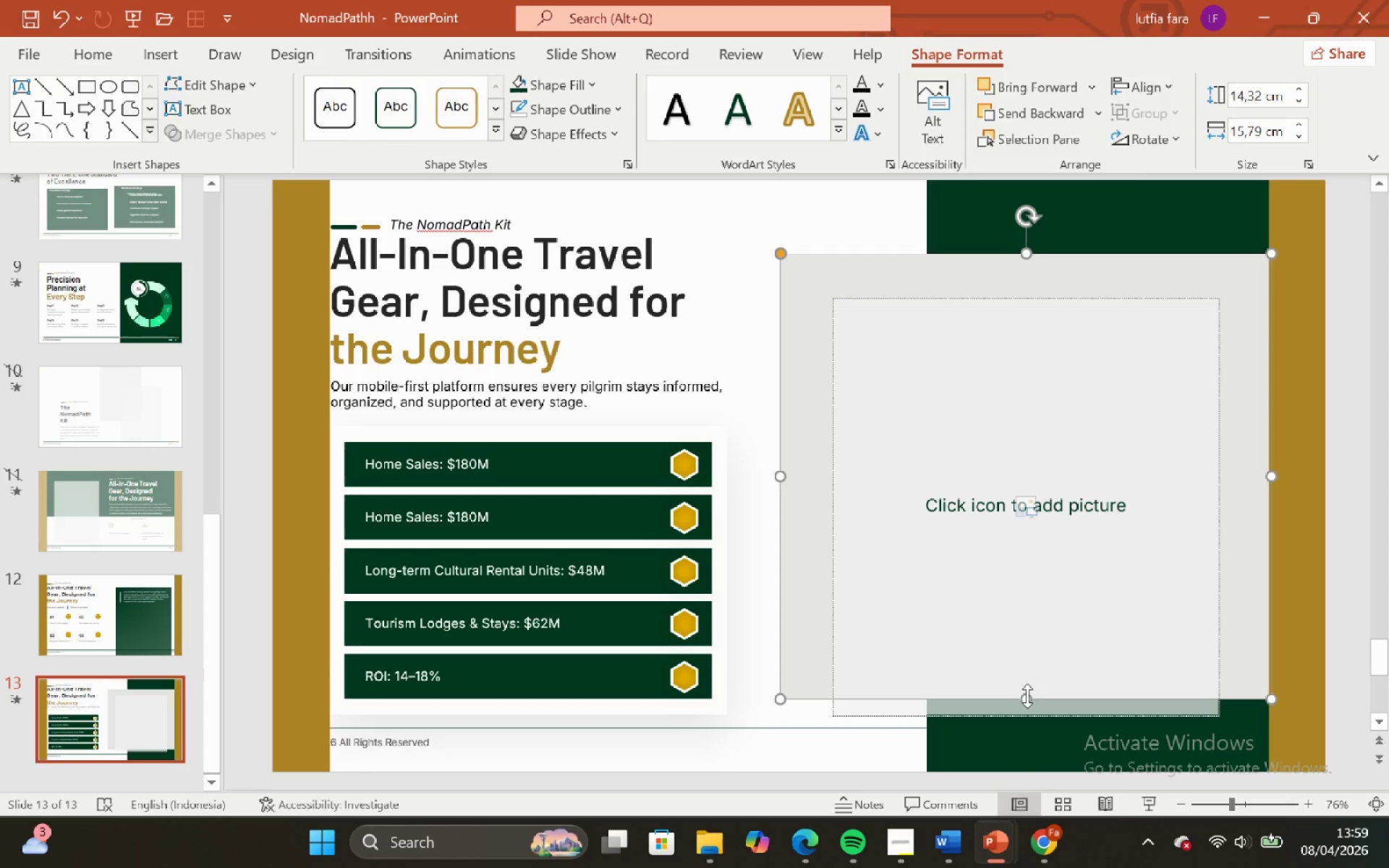 
hold_key(key=ShiftLeft, duration=0.56)
left_click_drag(start_coordinate=[1027, 696], to_coordinate=[1024, 669])
 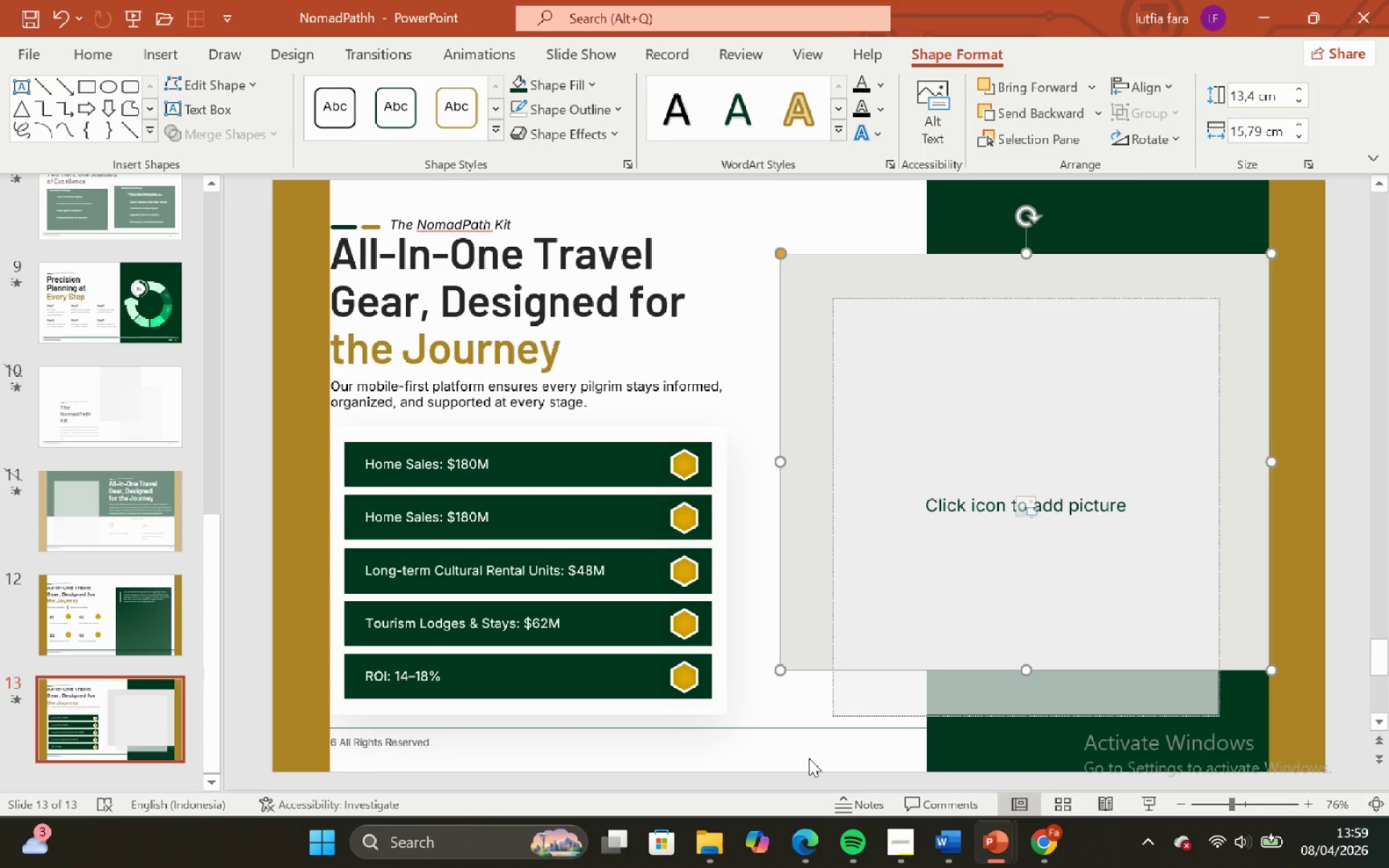 
left_click([809, 758])
 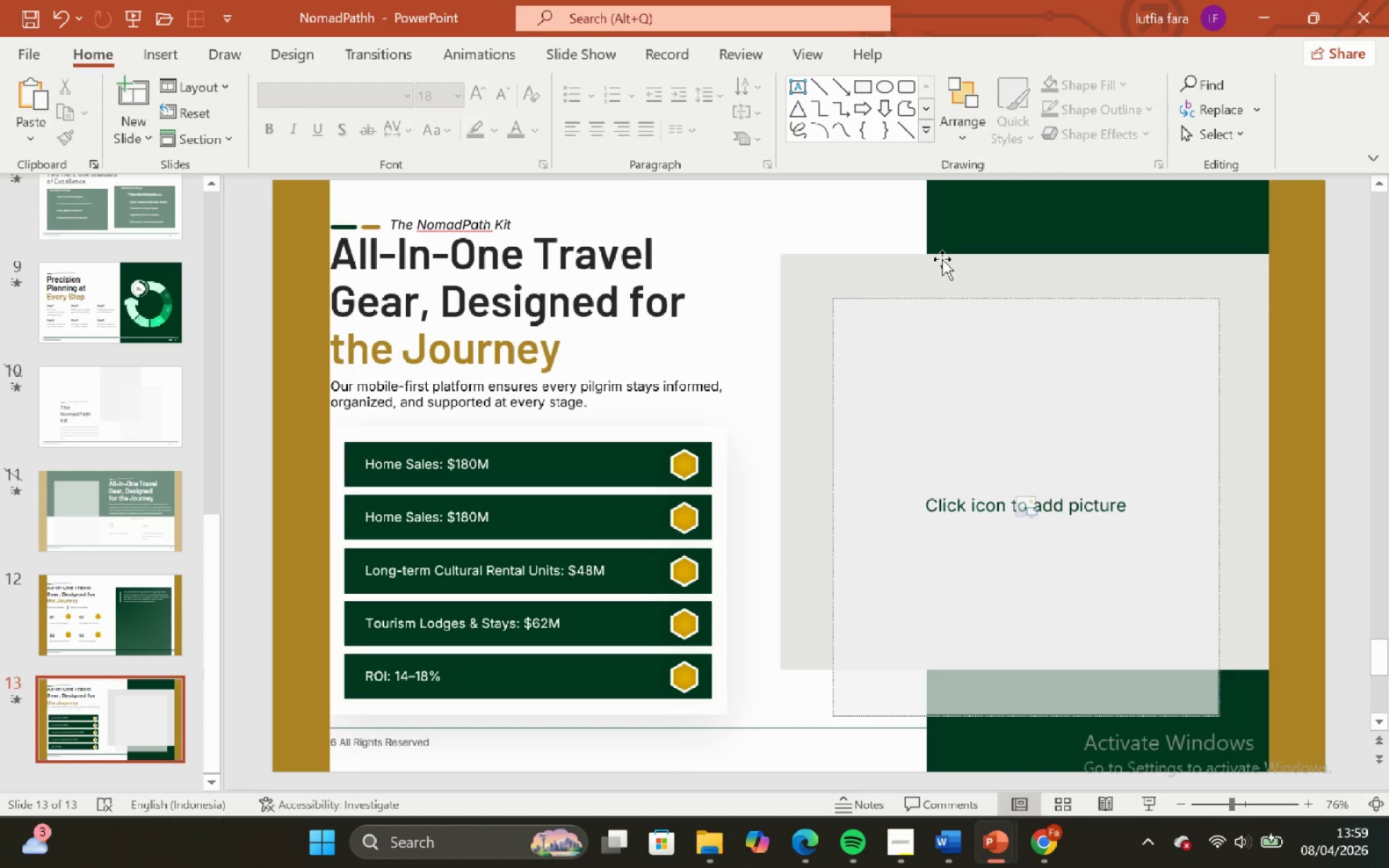 
left_click([942, 259])
 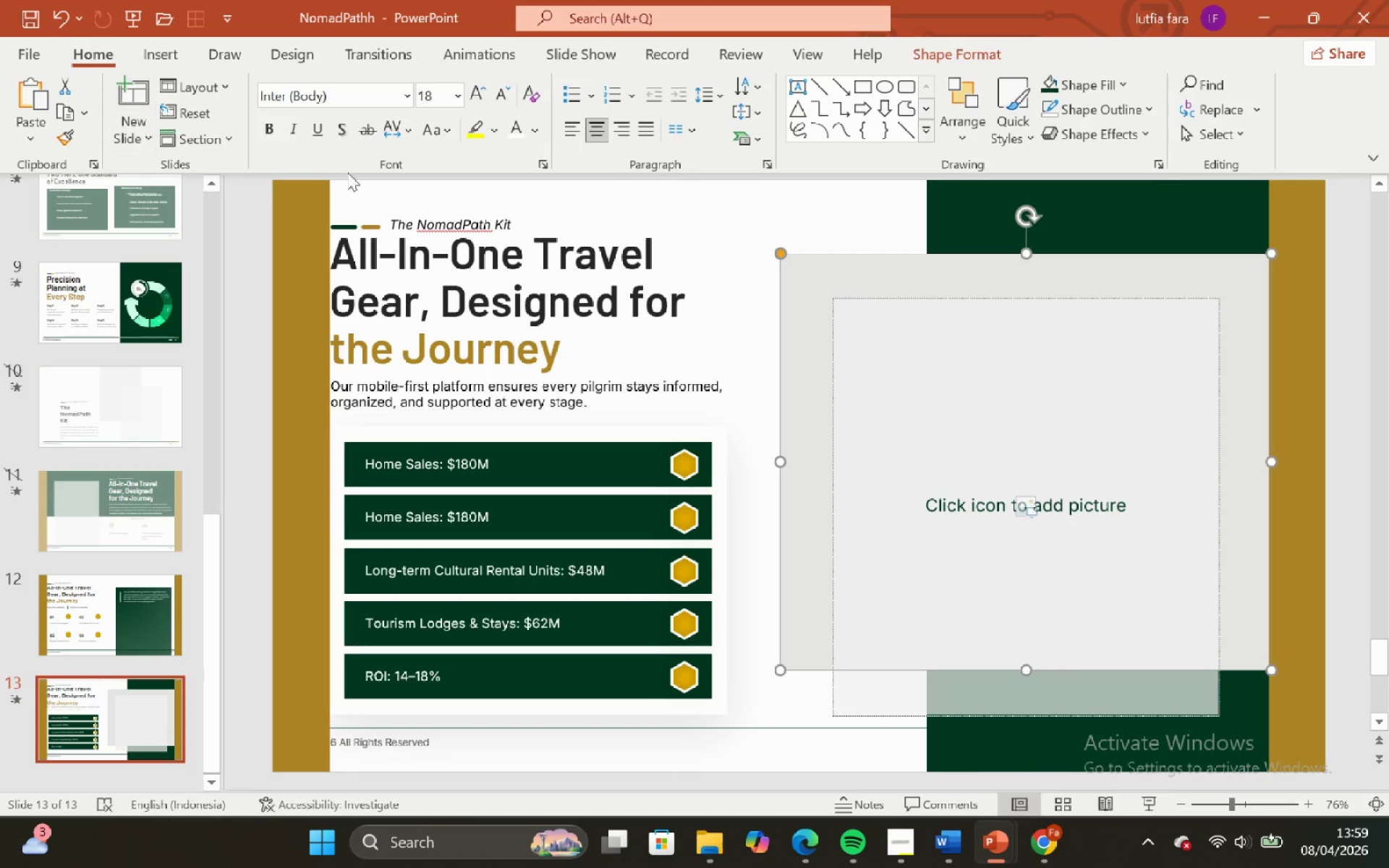 
left_click([1105, 82])
 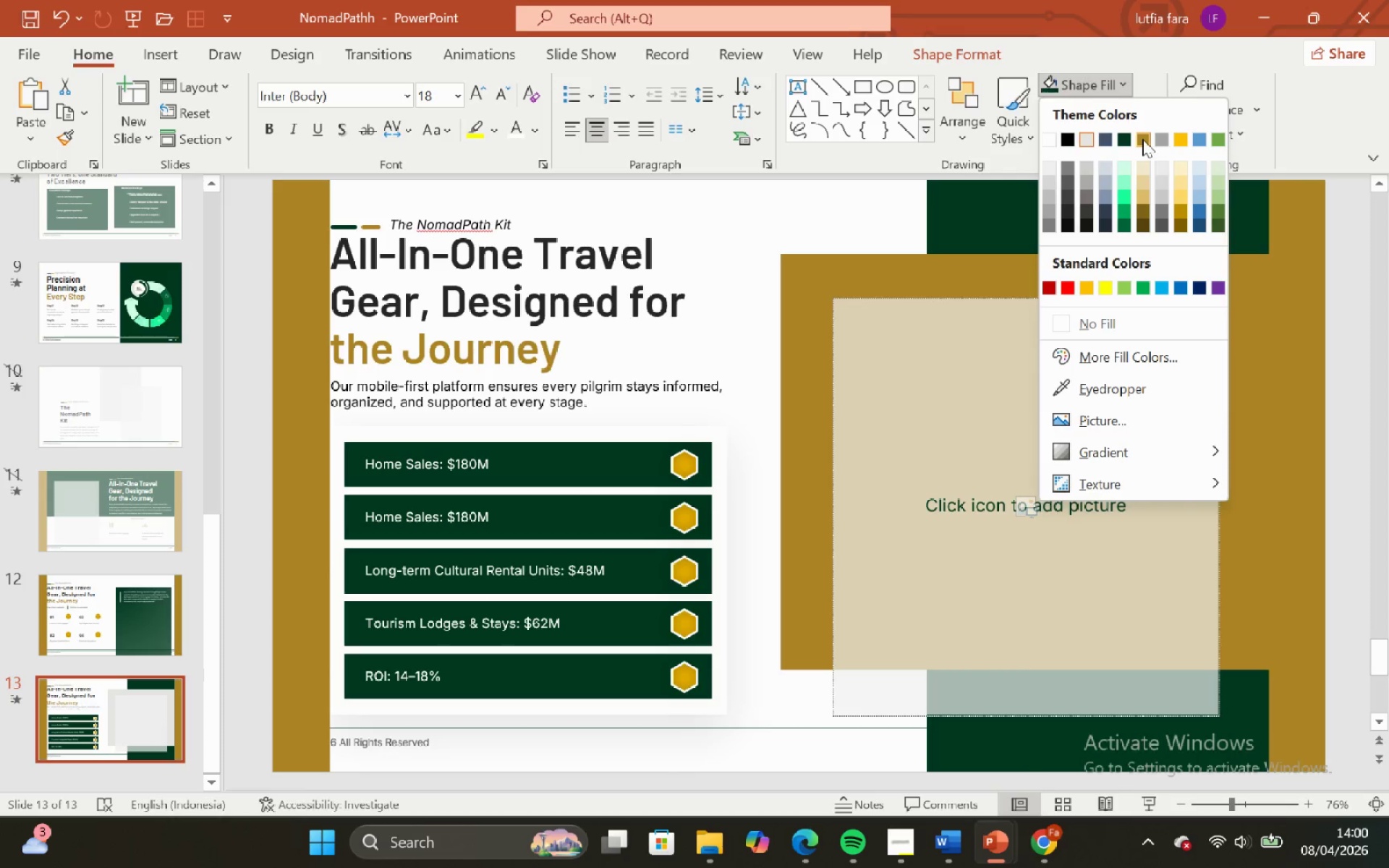 
left_click([1142, 139])
 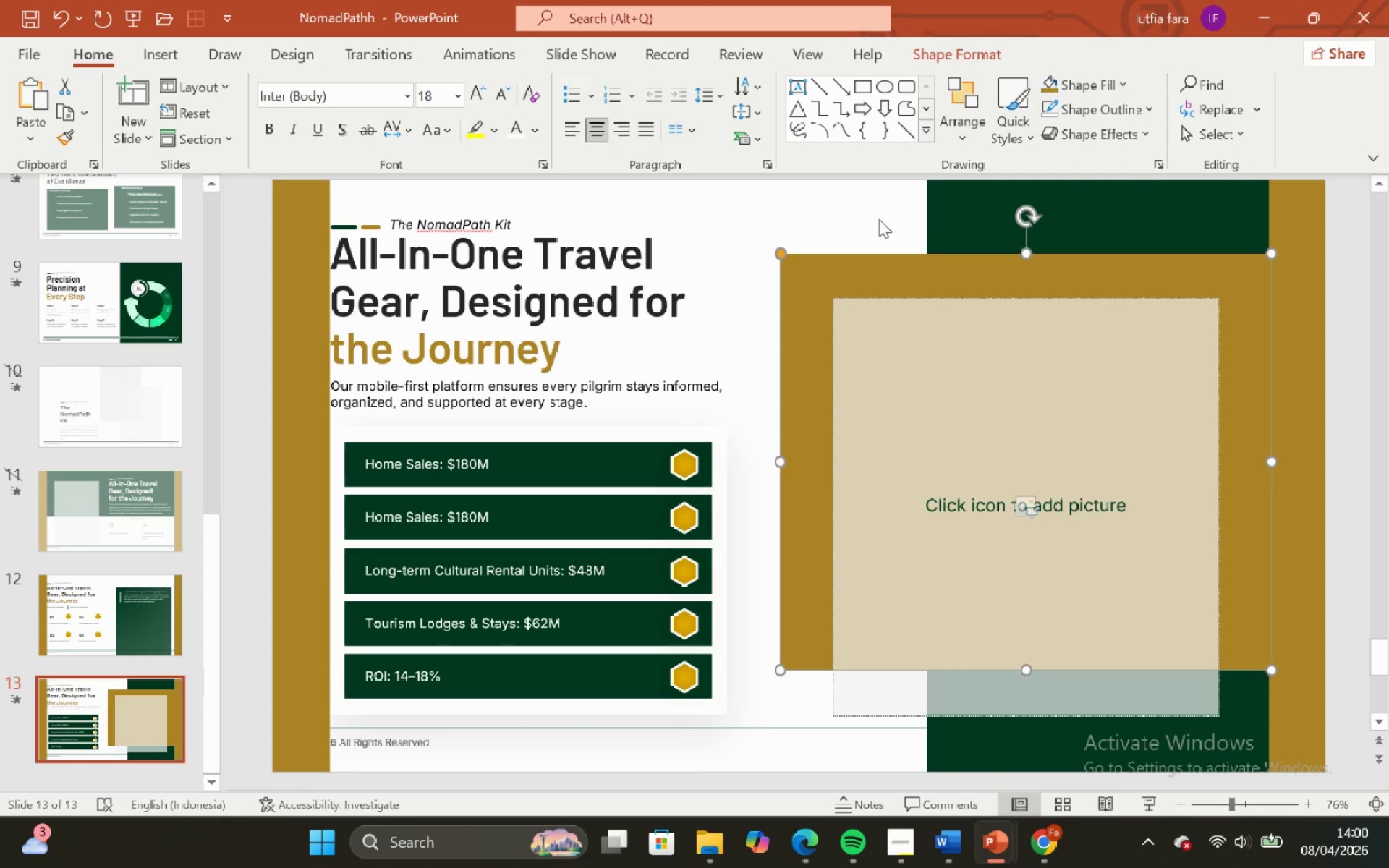 
left_click([878, 219])
 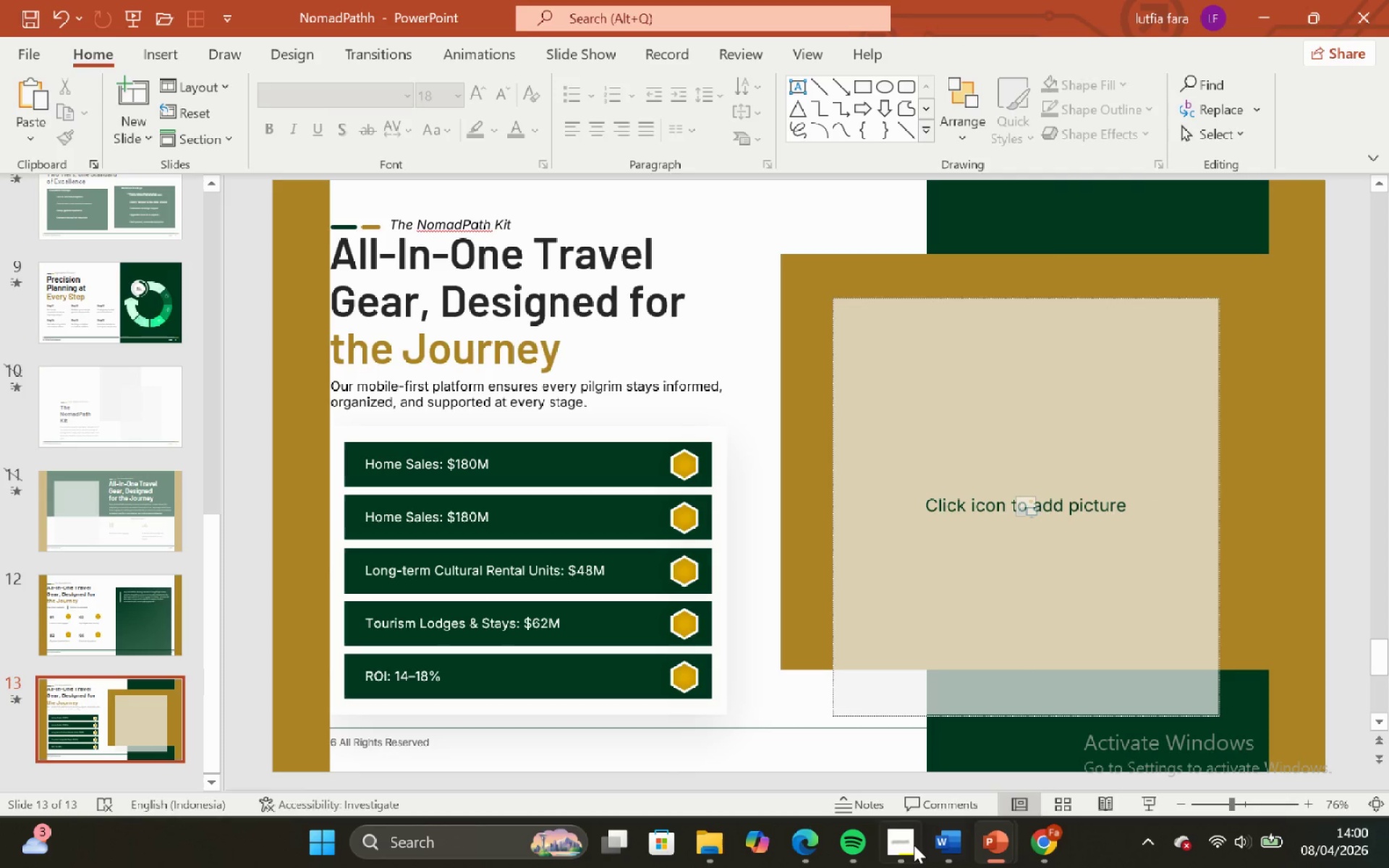 
left_click([913, 847])